 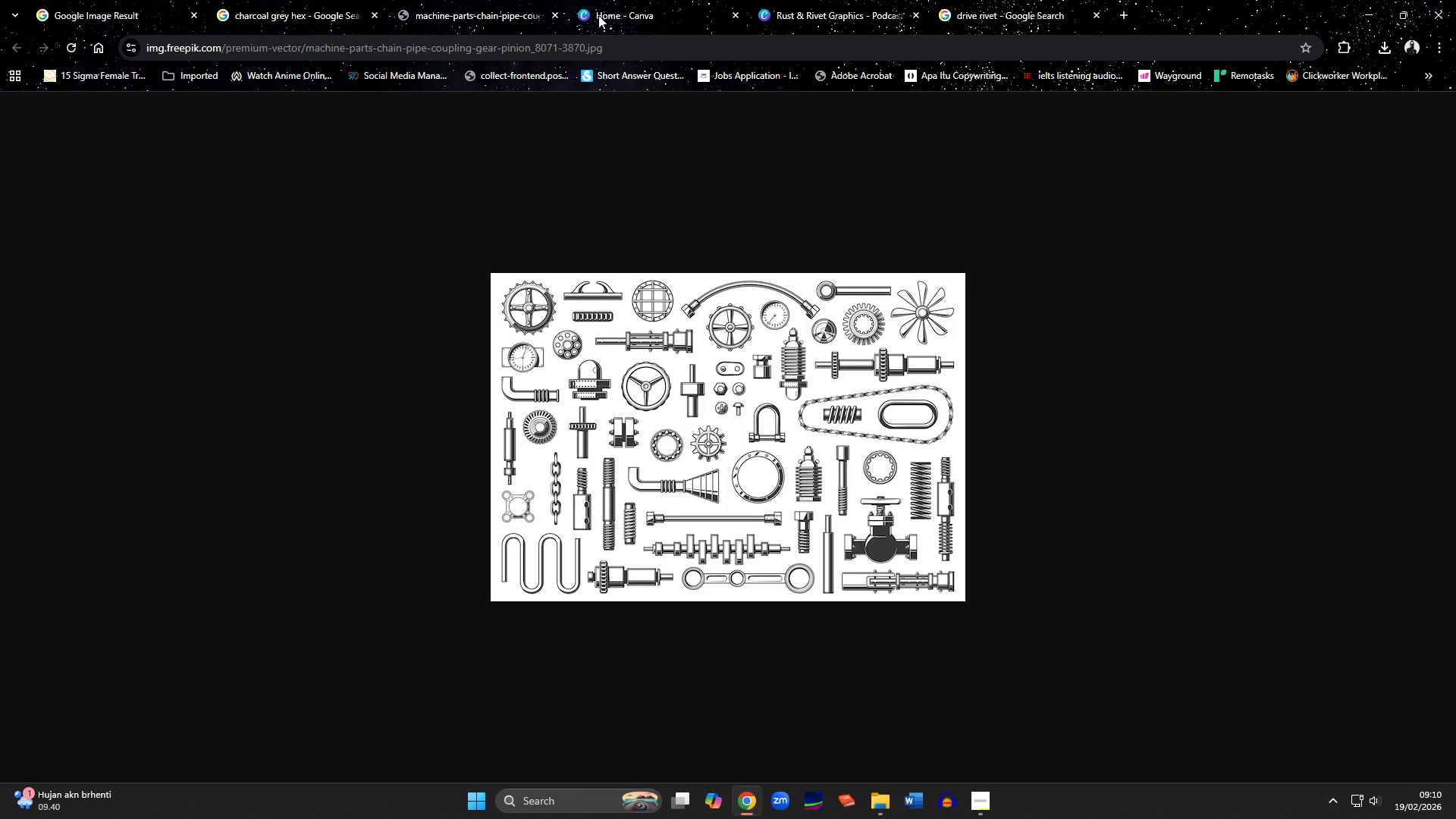 
left_click([553, 15])
 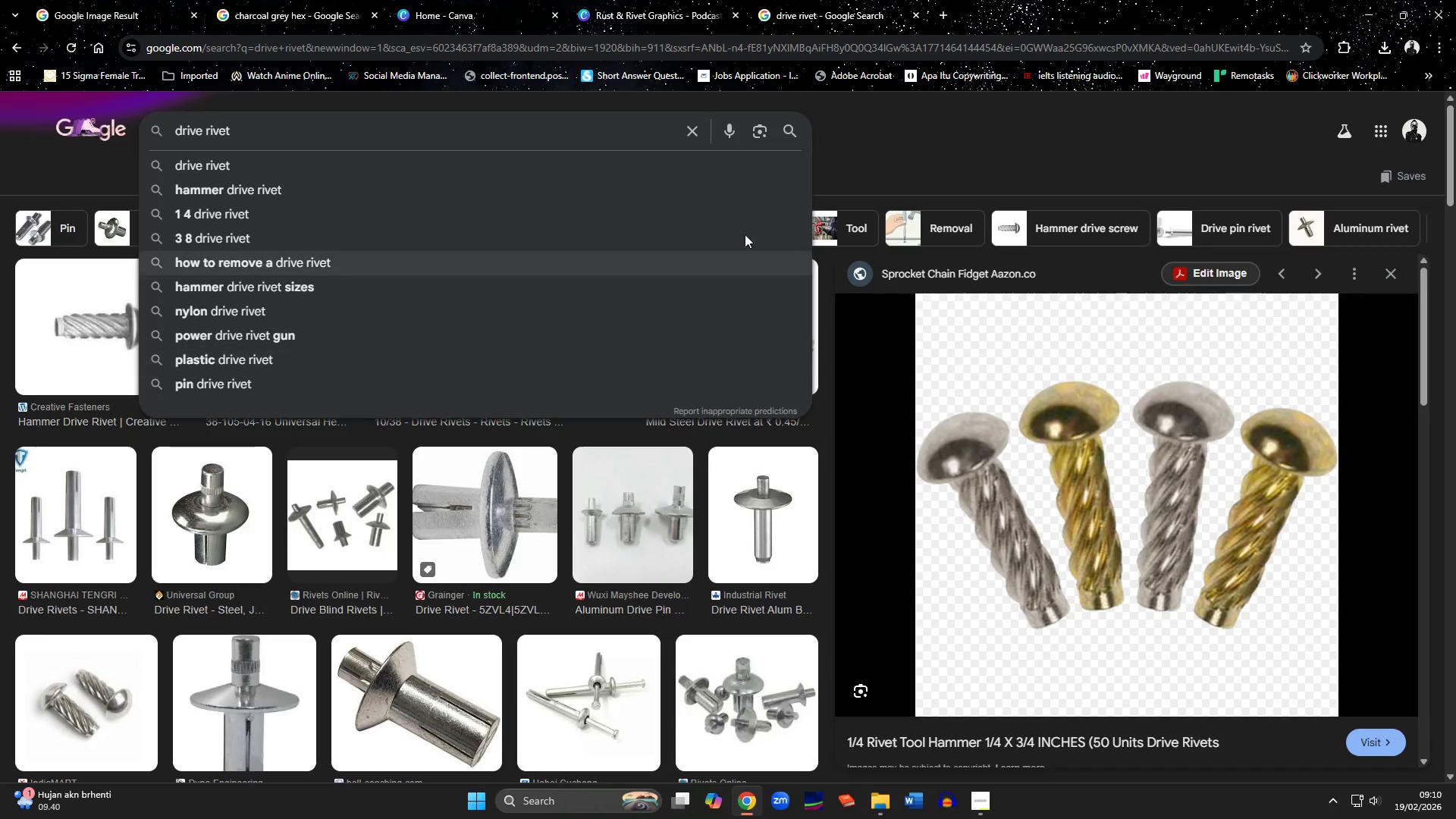 
left_click([692, 128])
 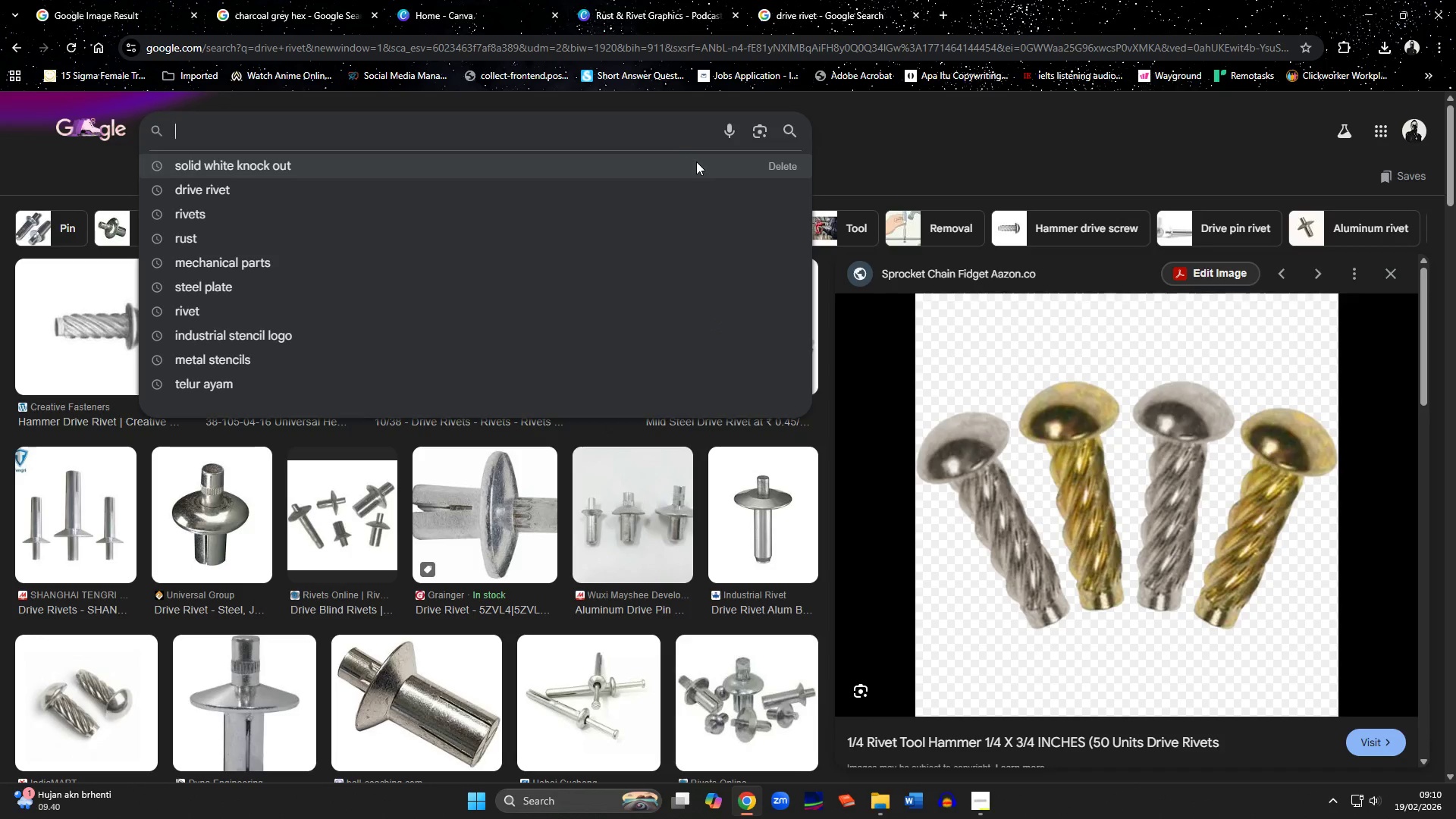 
left_click([895, 156])
 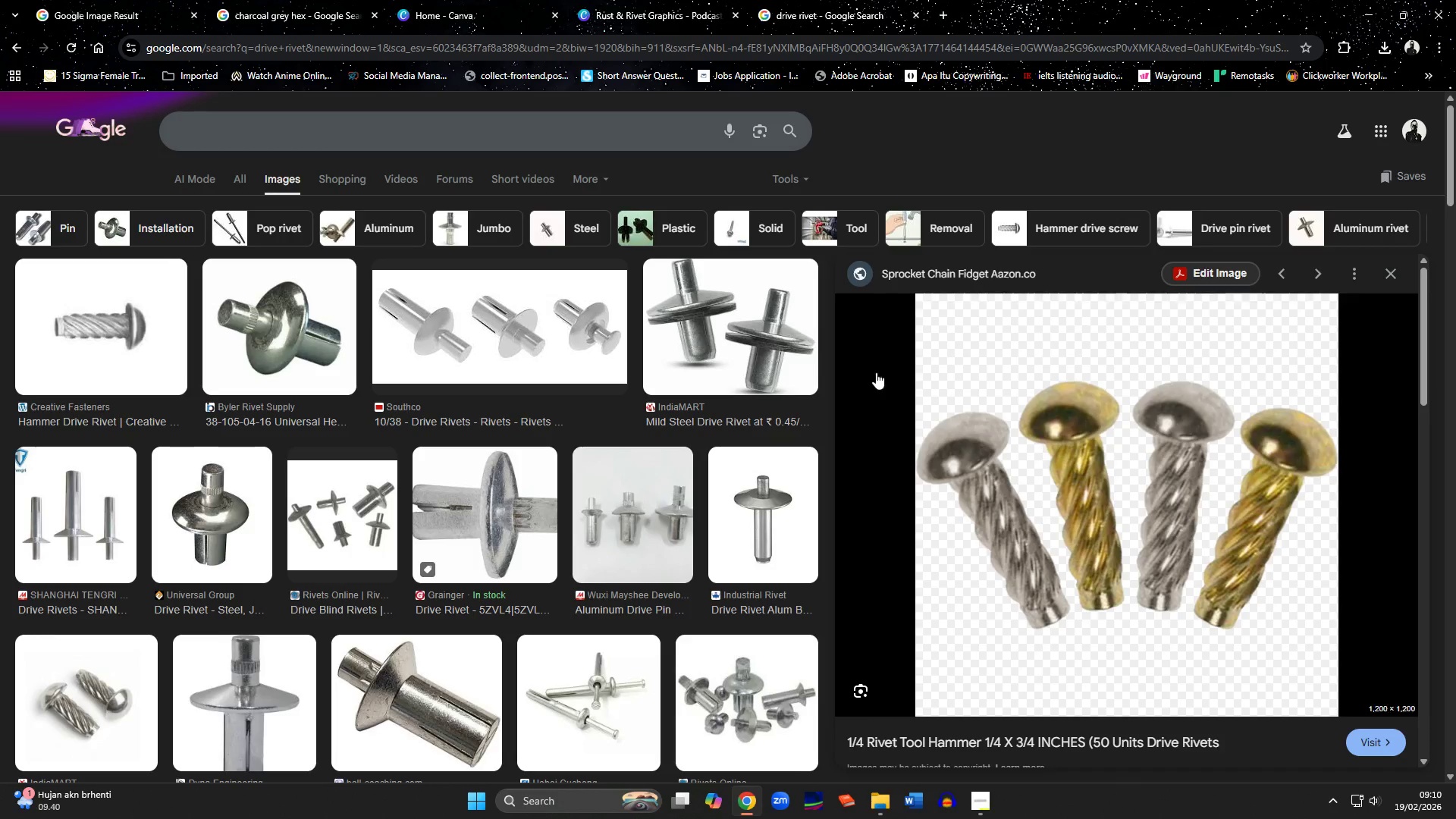 
scroll: coordinate [808, 437], scroll_direction: down, amount: 3.0
 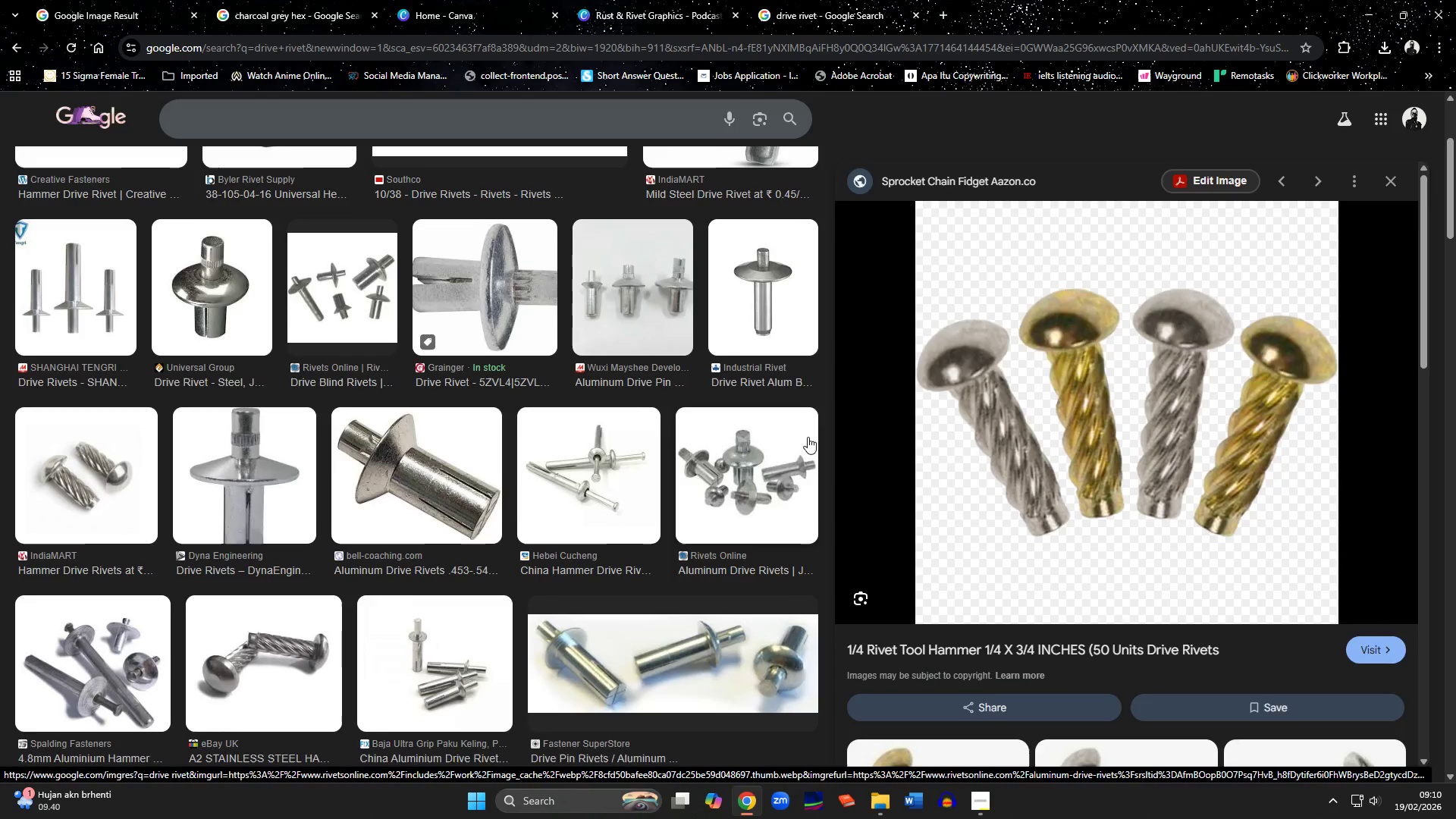 
scroll: coordinate [808, 437], scroll_direction: up, amount: 2.0
 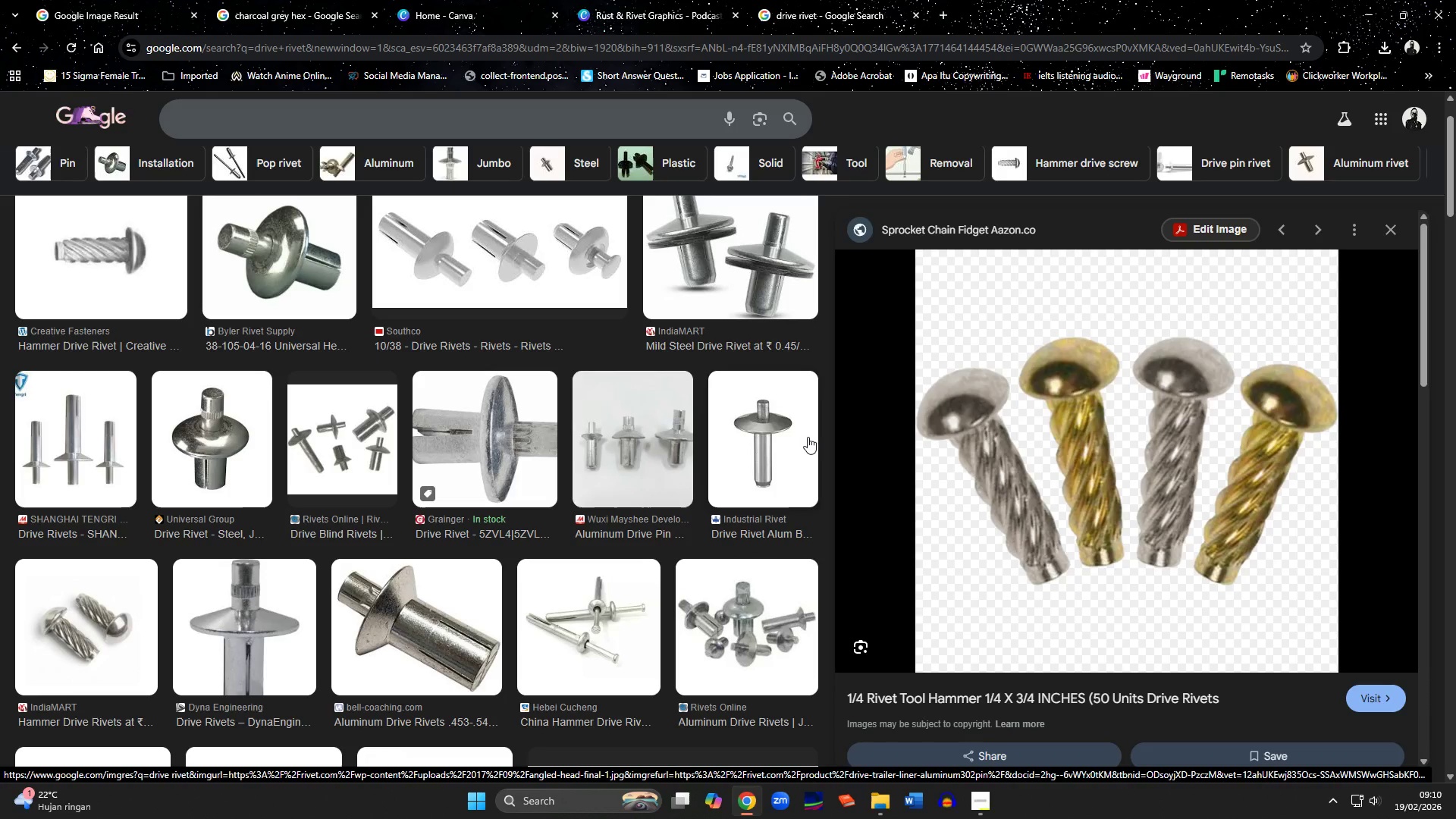 
wait(14.1)
 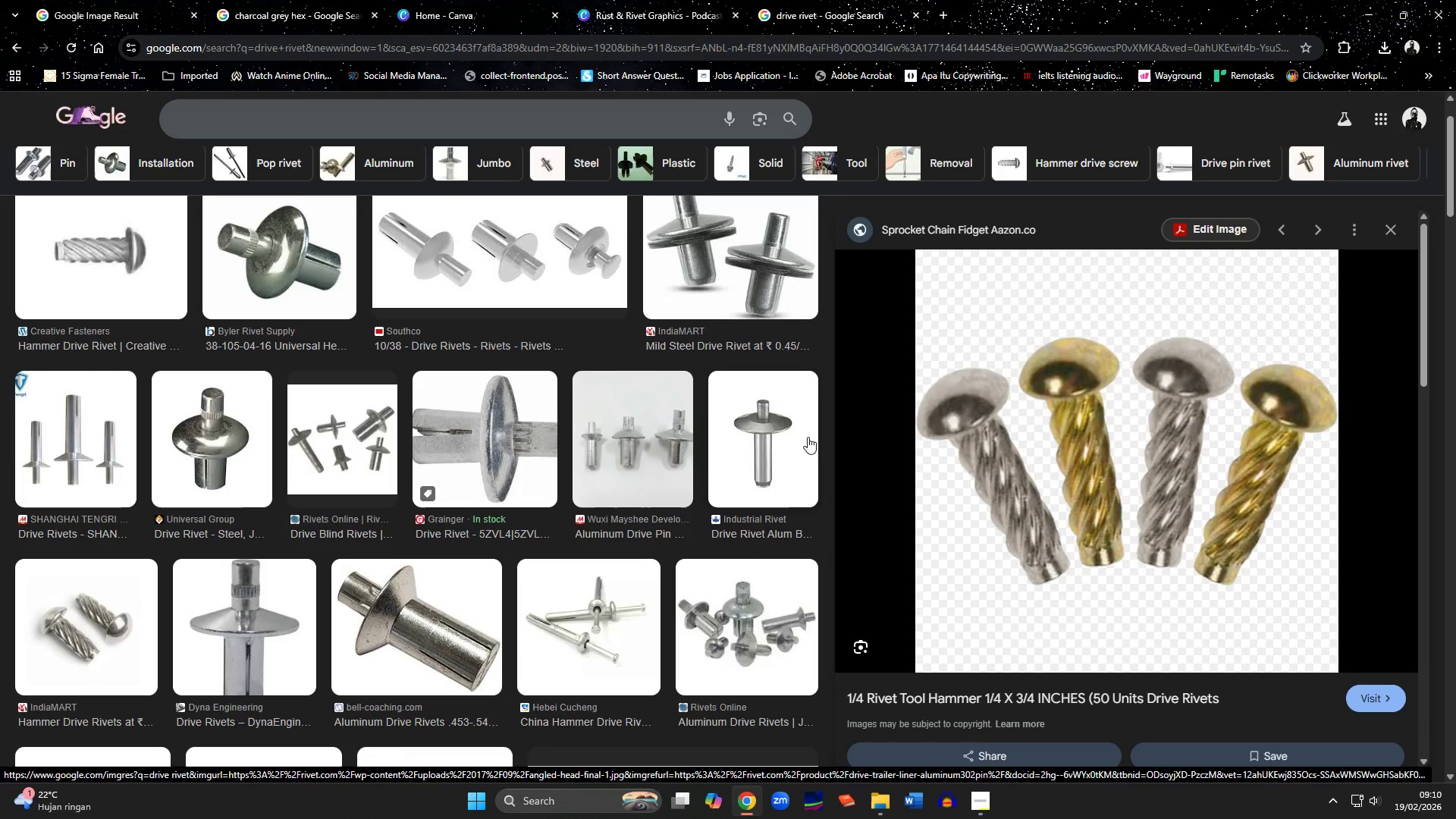 
left_click([648, 0])
 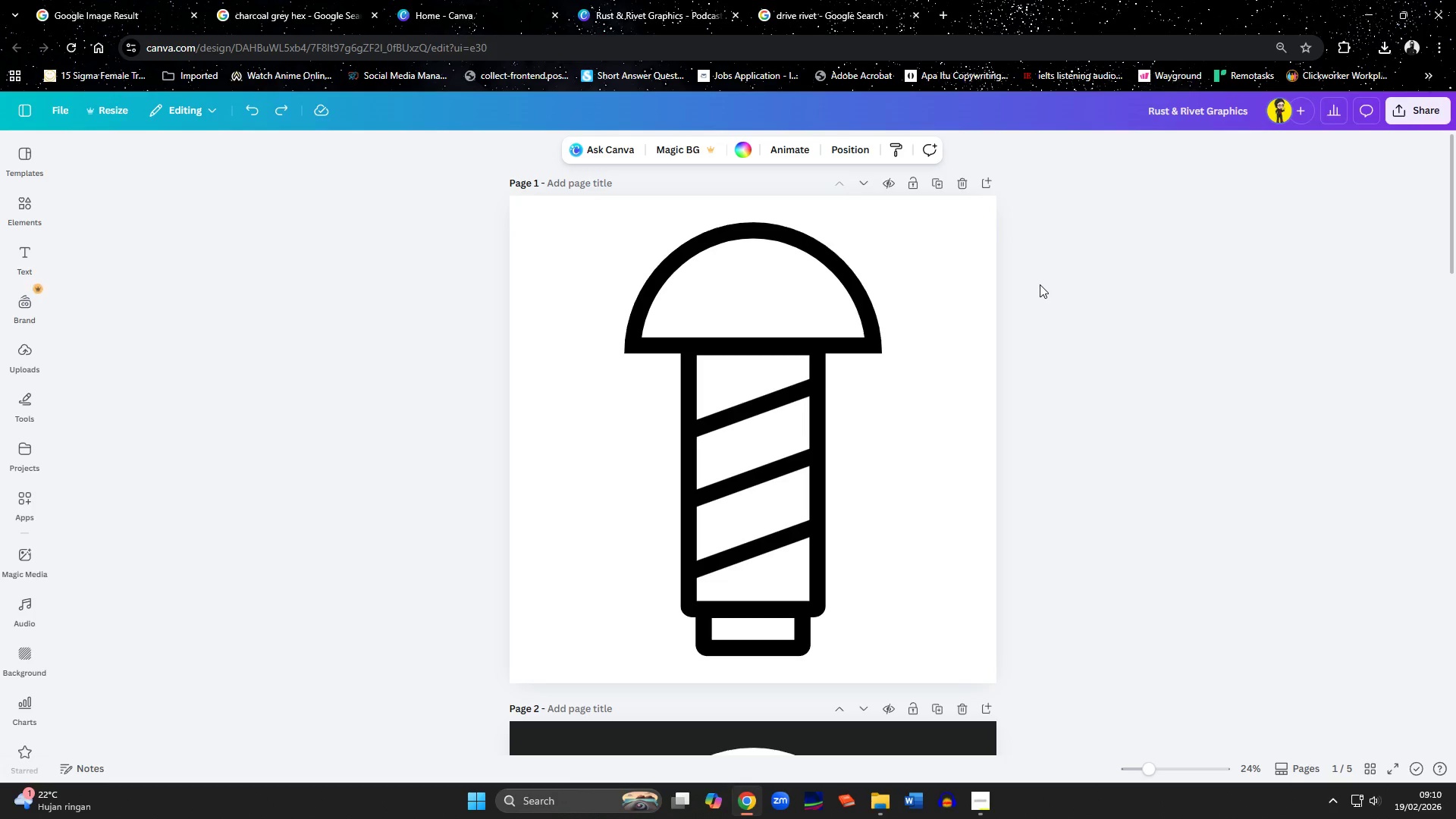 
hold_key(key=ControlLeft, duration=0.69)
scroll: coordinate [990, 543], scroll_direction: down, amount: 13.0
 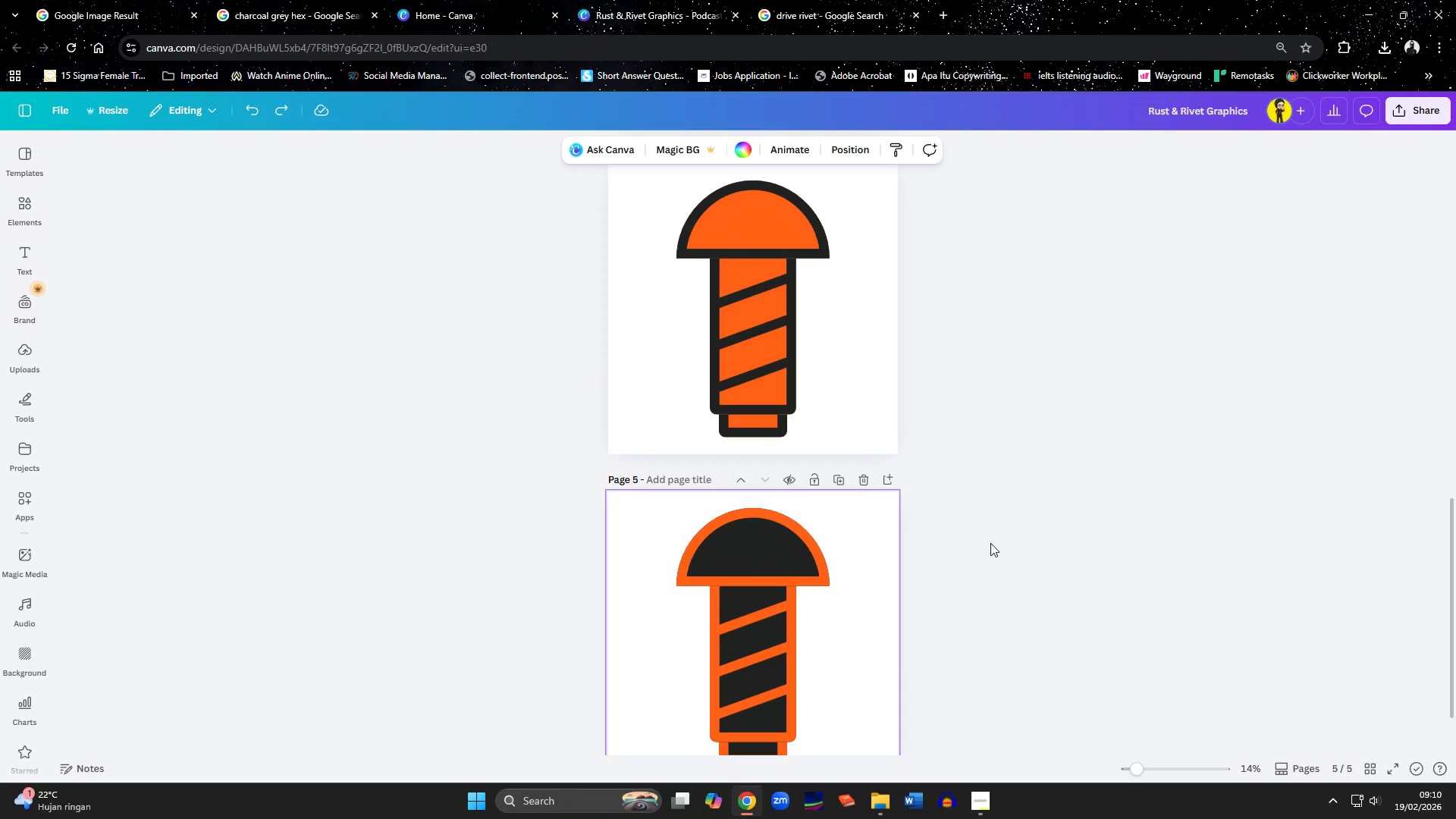 
scroll: coordinate [990, 543], scroll_direction: up, amount: 3.0
 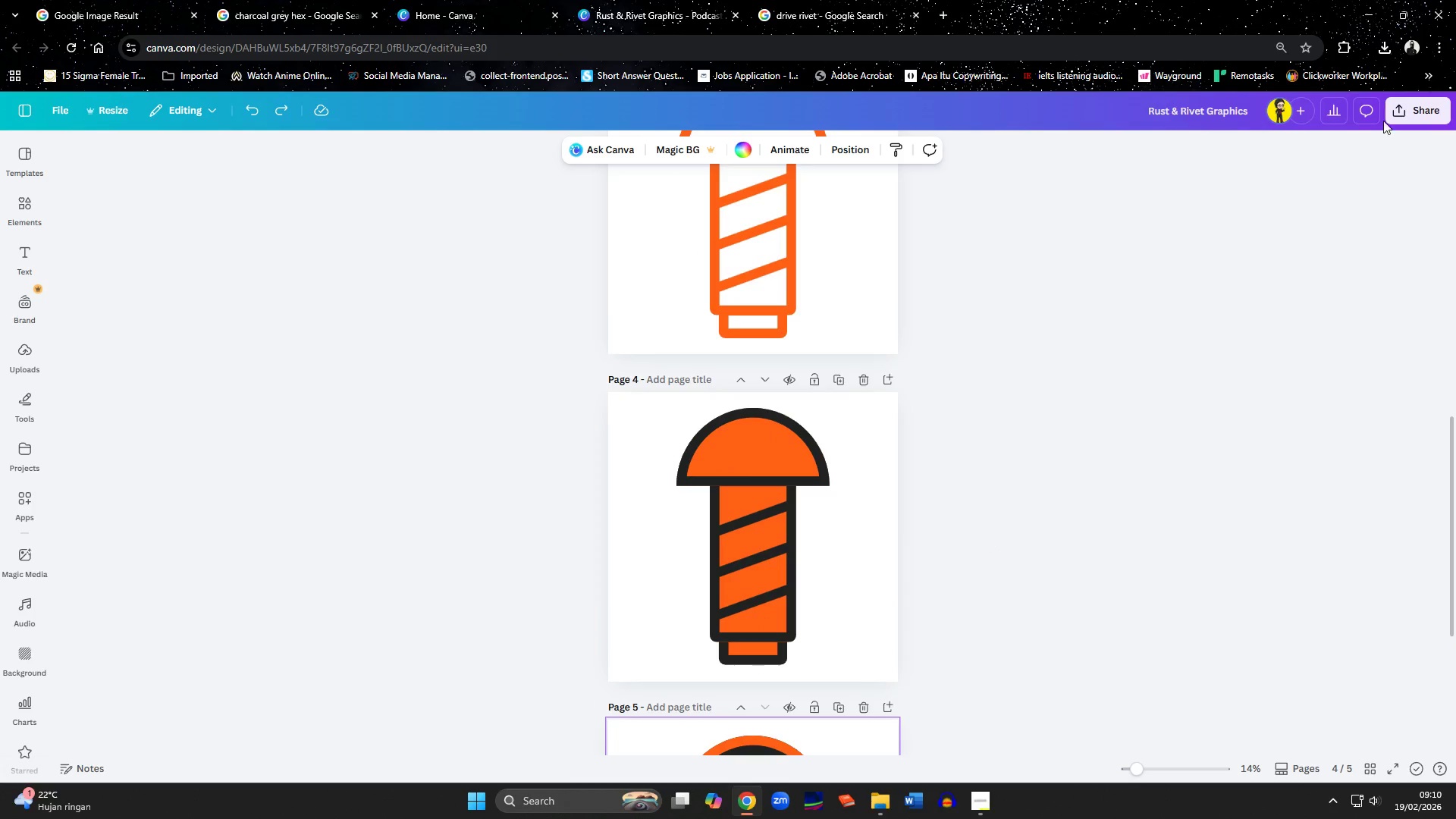 
left_click([1414, 115])
 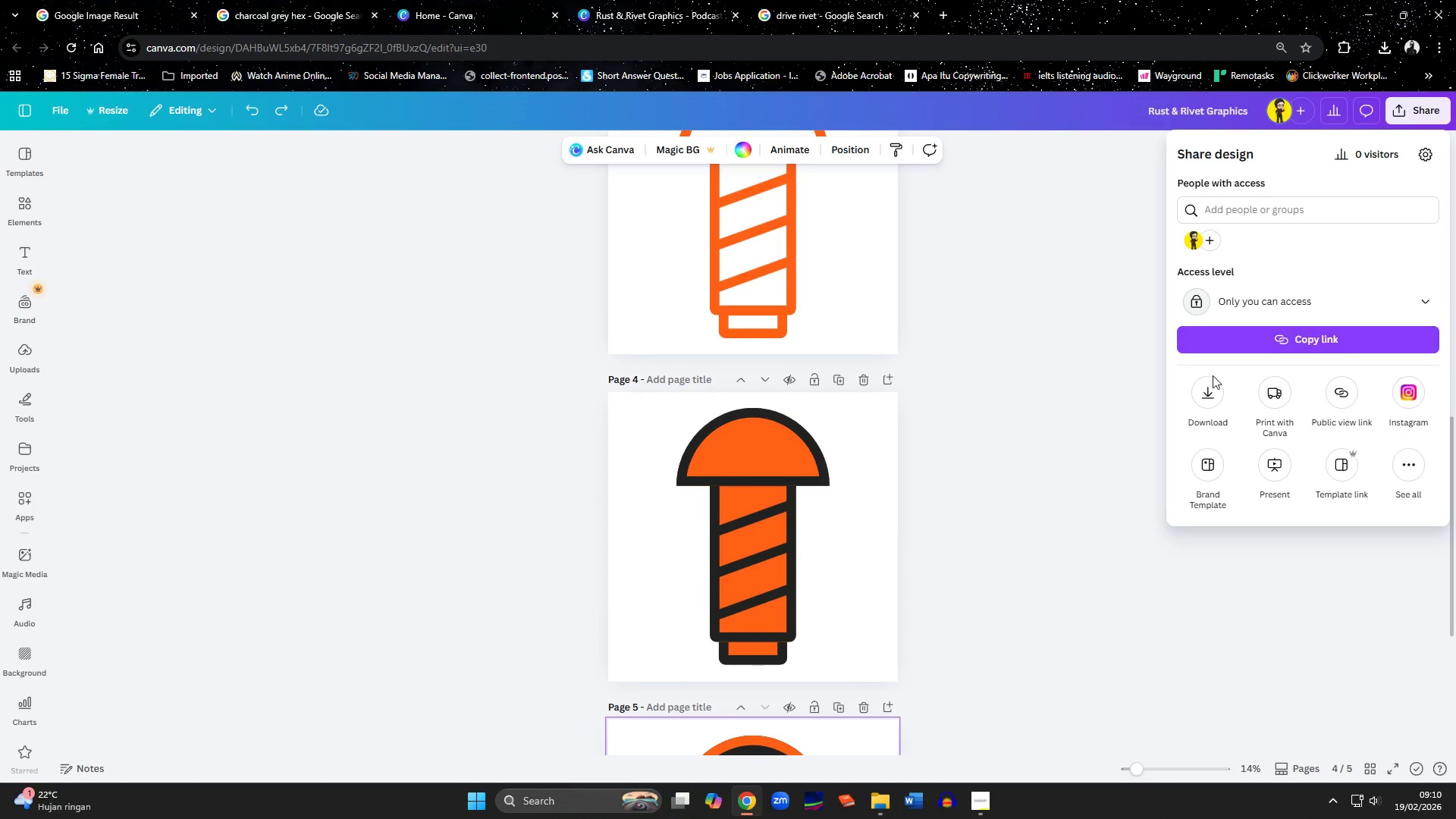 
left_click([1210, 388])
 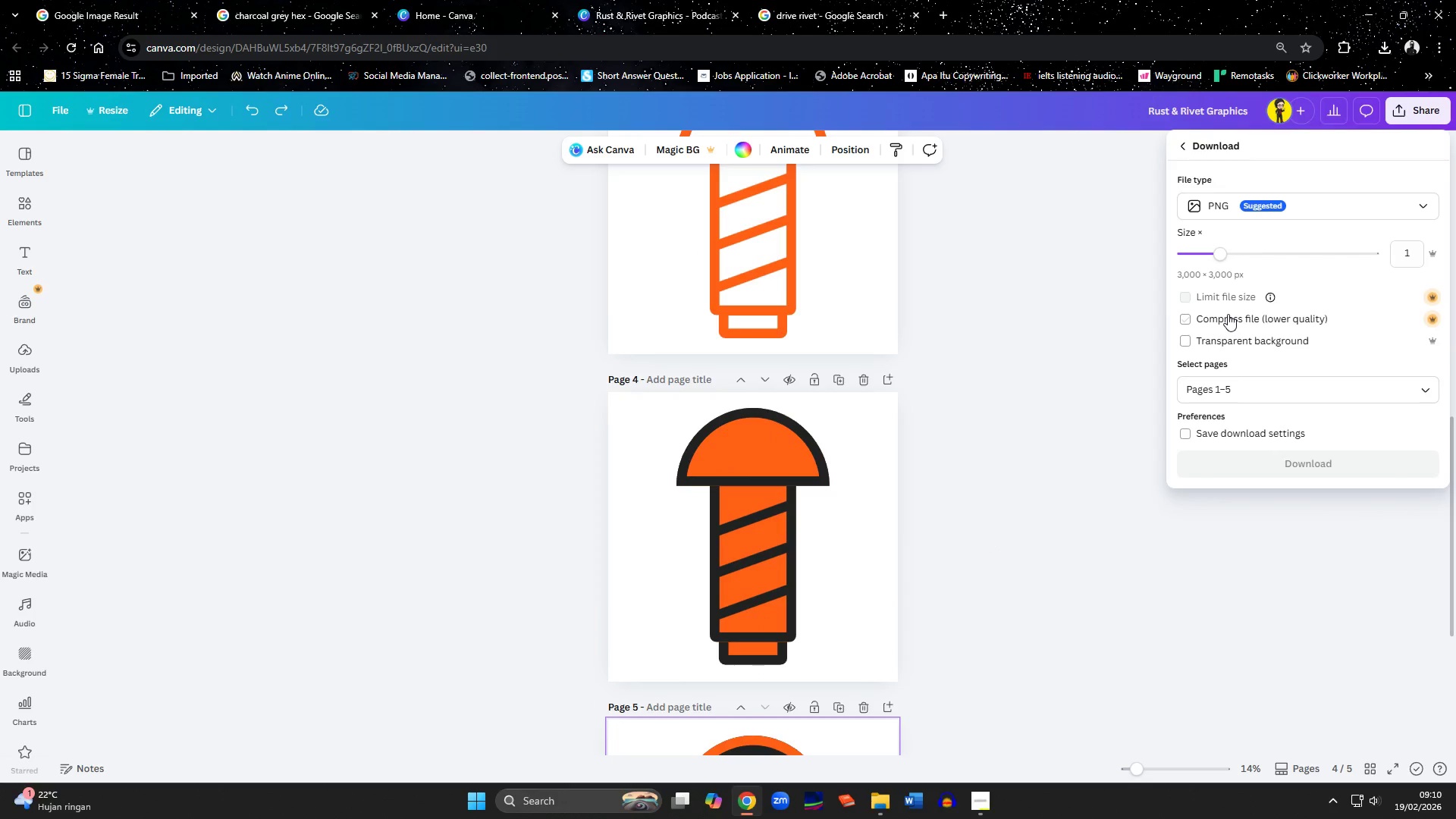 
left_click([1234, 388])
 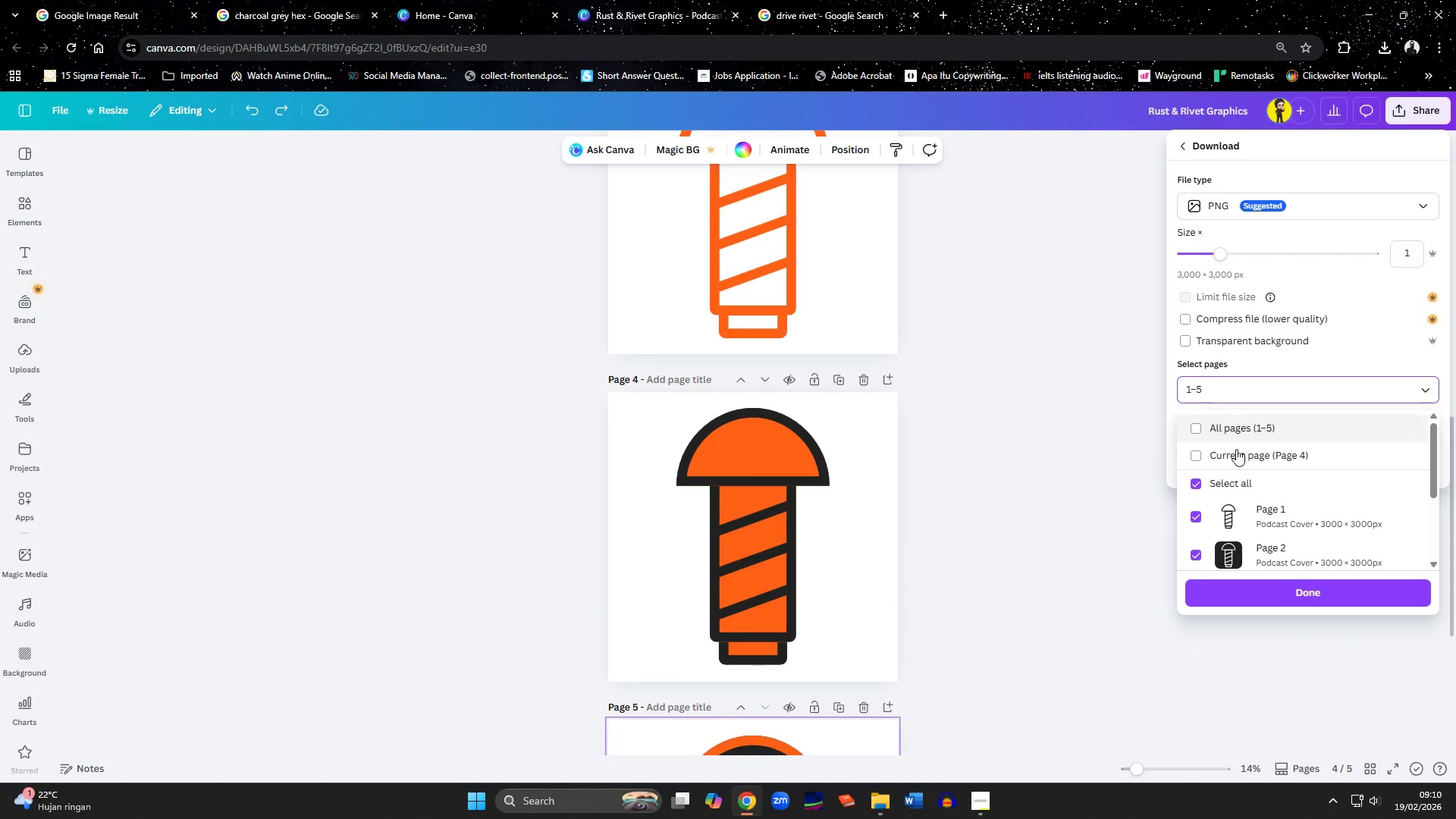 
left_click([1238, 458])
 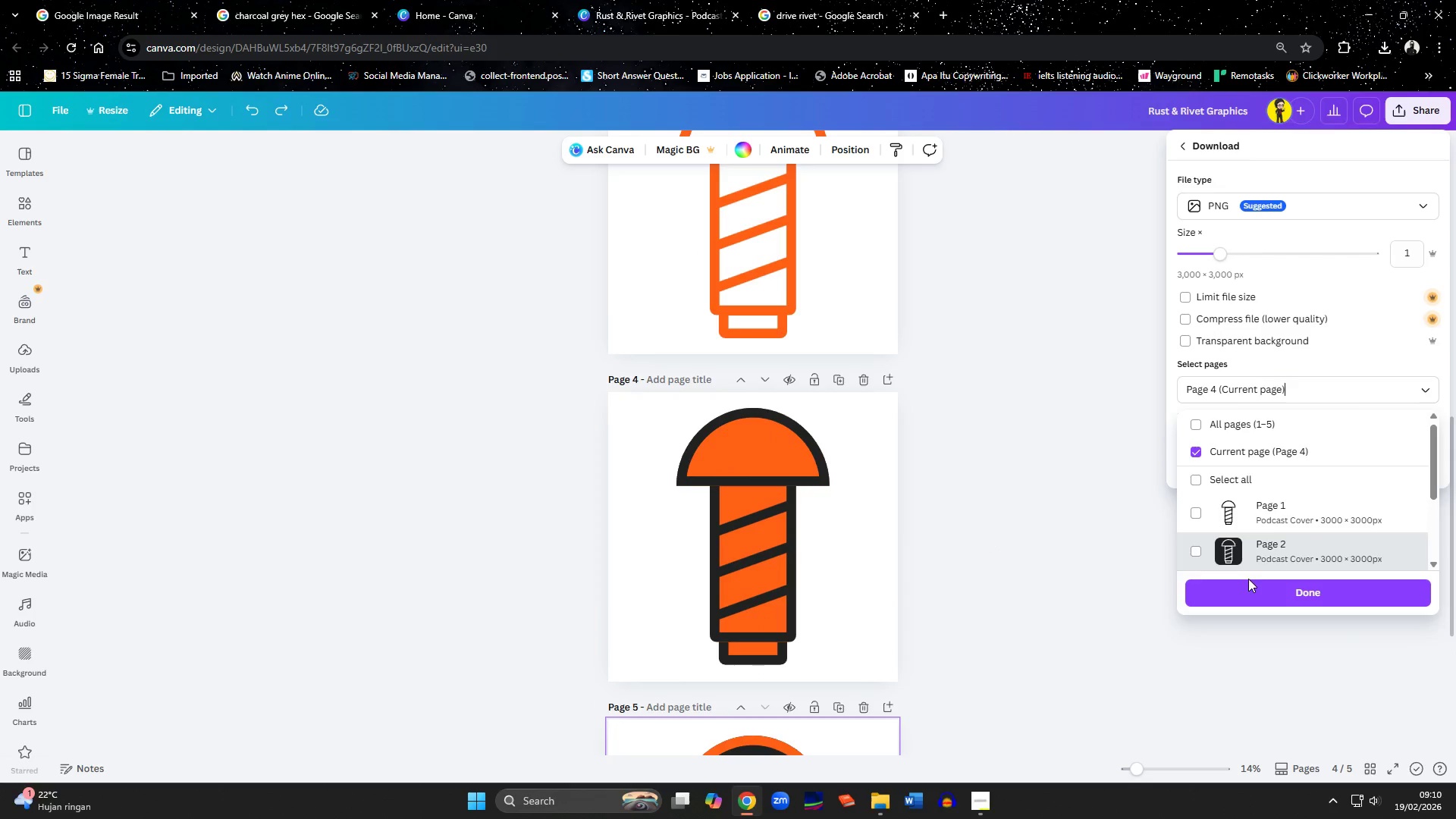 
left_click([1253, 588])
 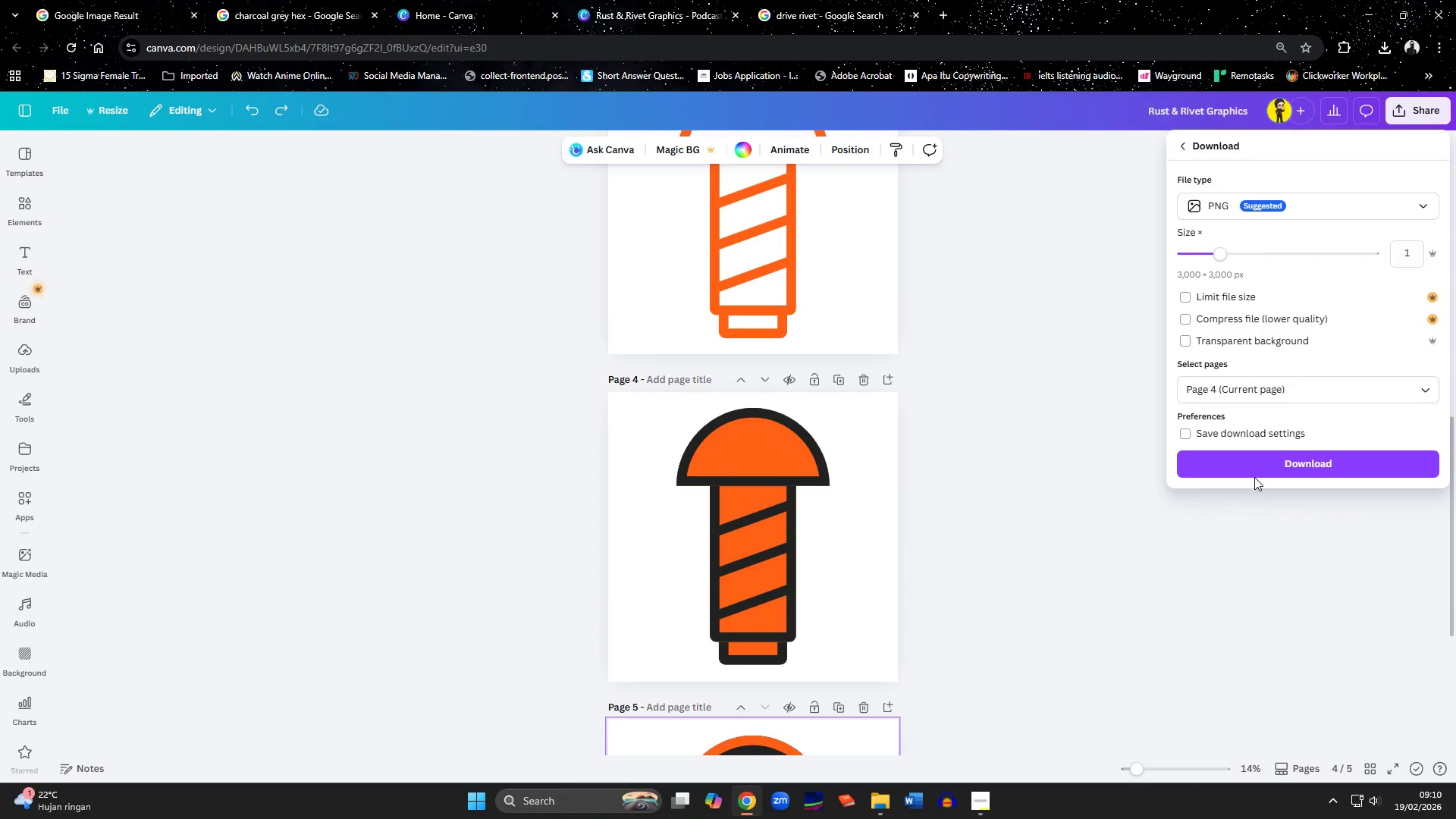 
left_click([1256, 464])
 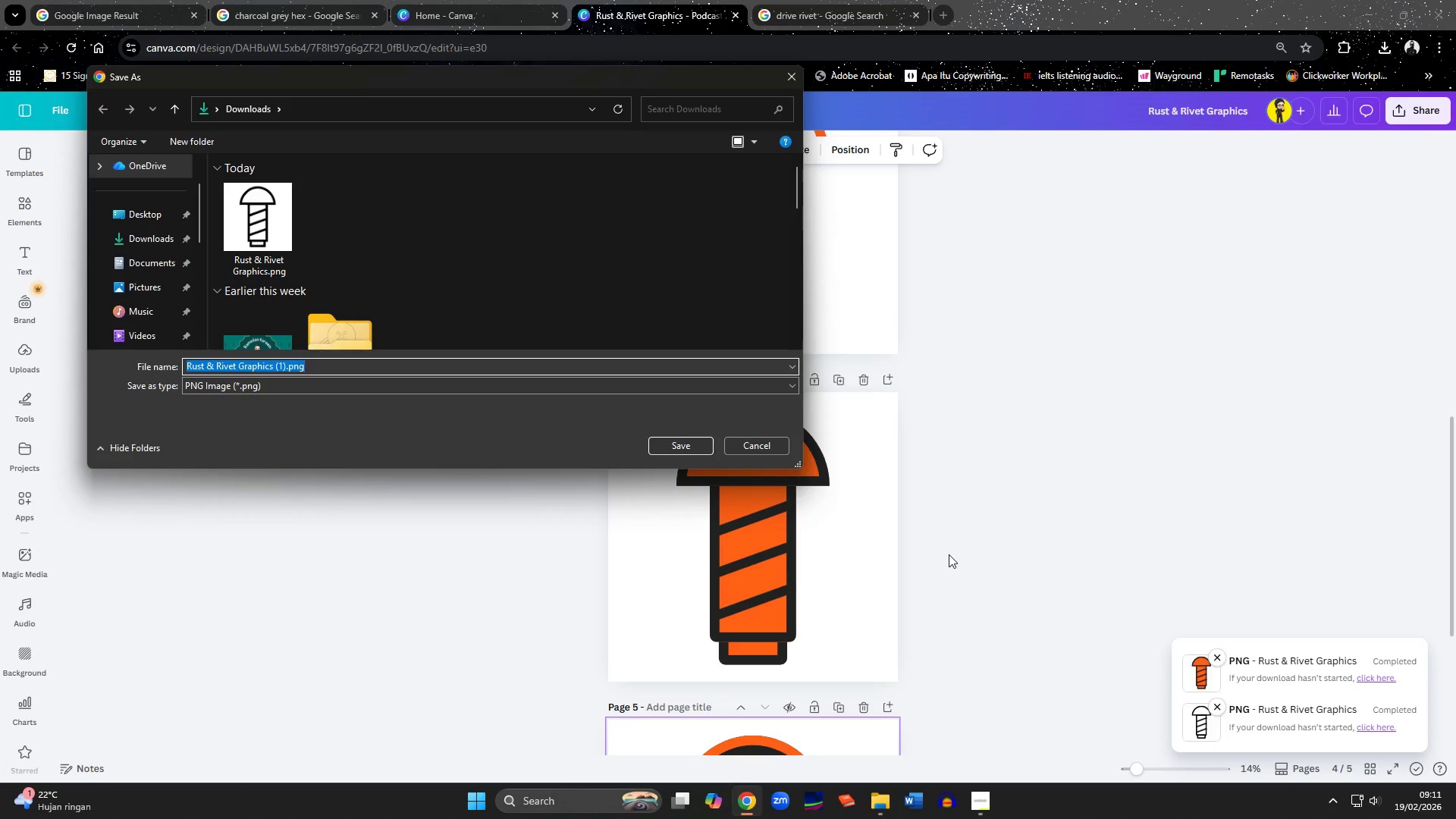 
left_click([267, 233])
 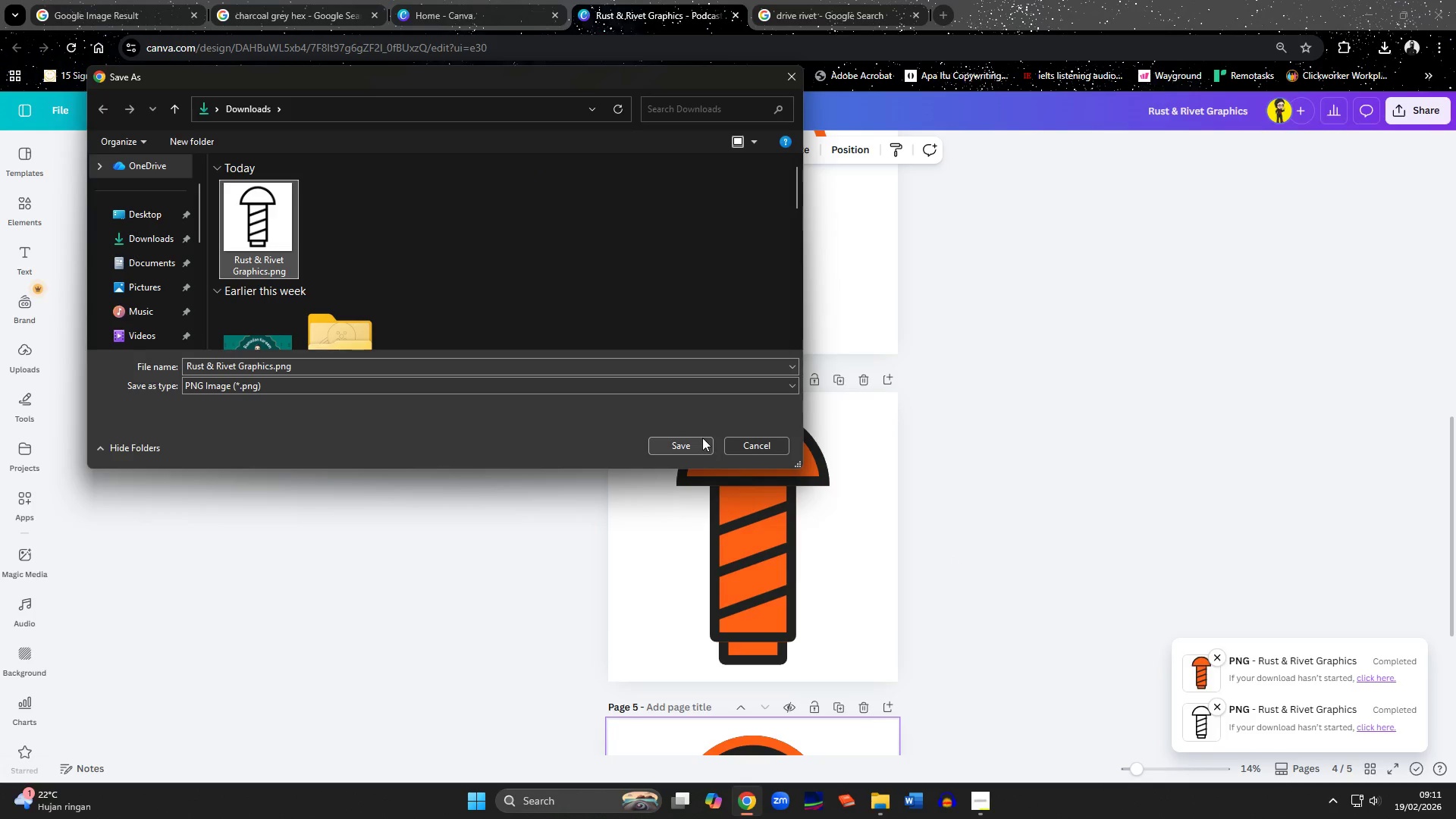 
left_click([681, 444])
 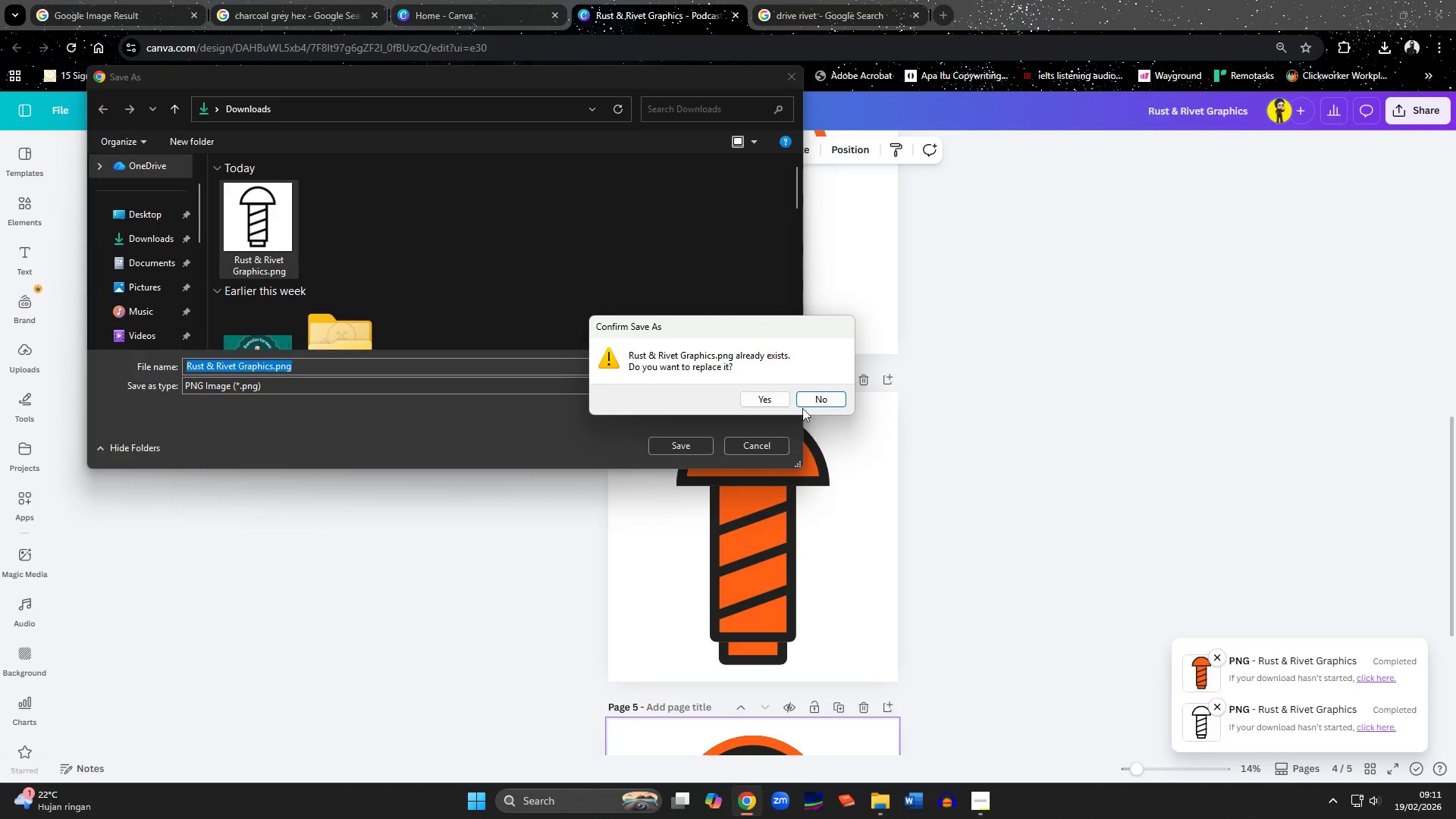 
left_click([779, 397])
 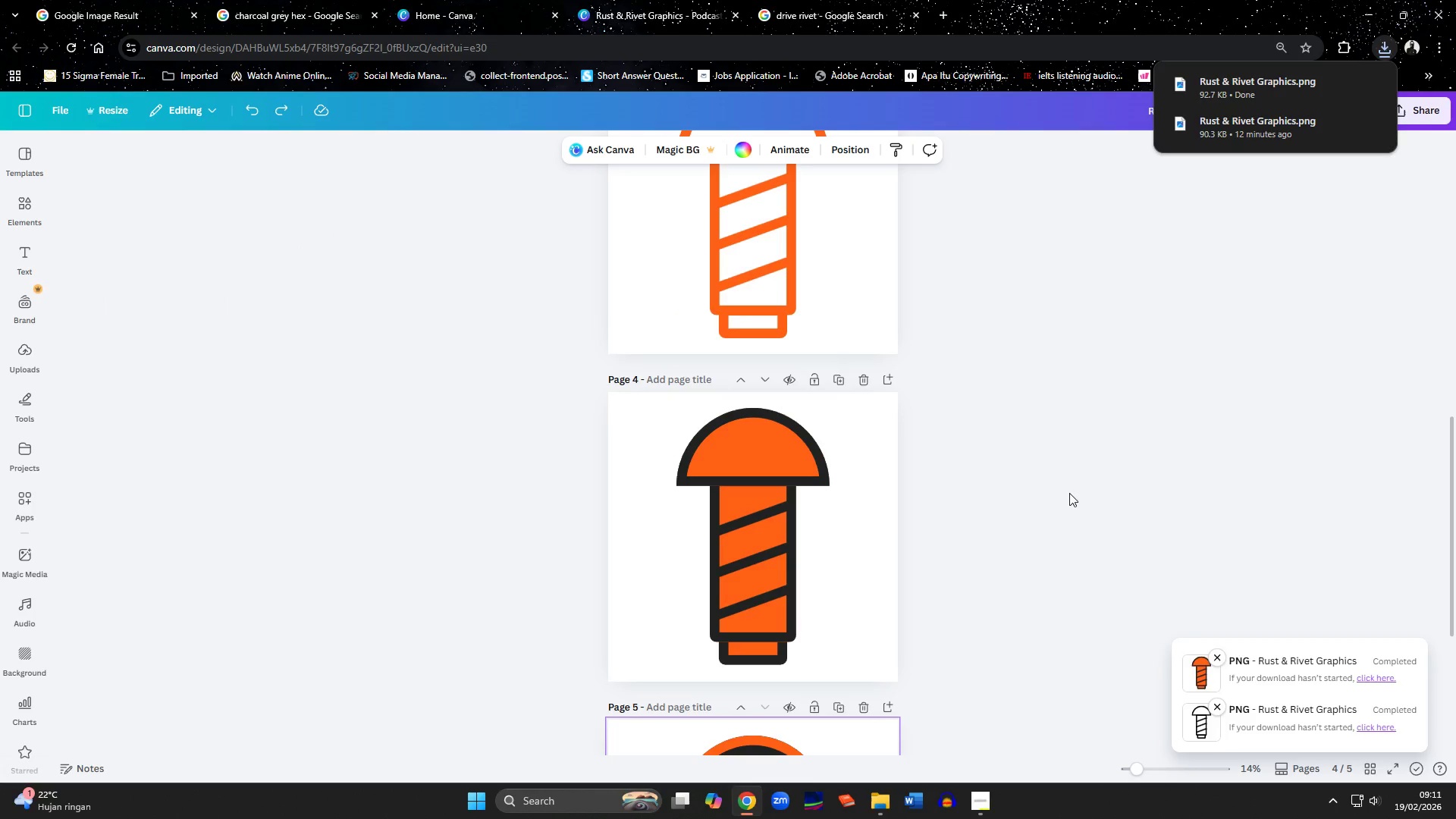 
scroll: coordinate [1065, 507], scroll_direction: up, amount: 8.0
 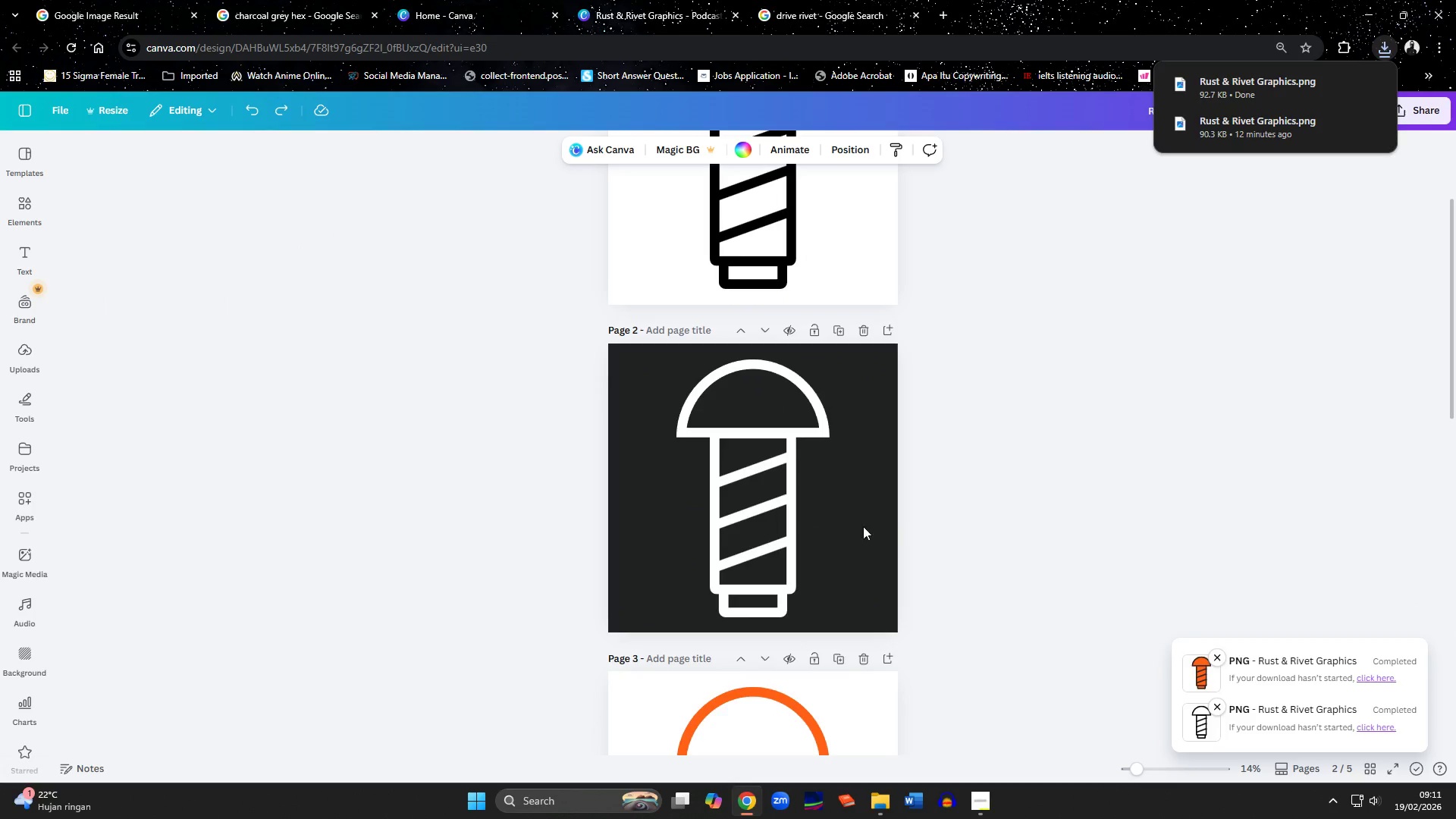 
left_click([859, 520])
 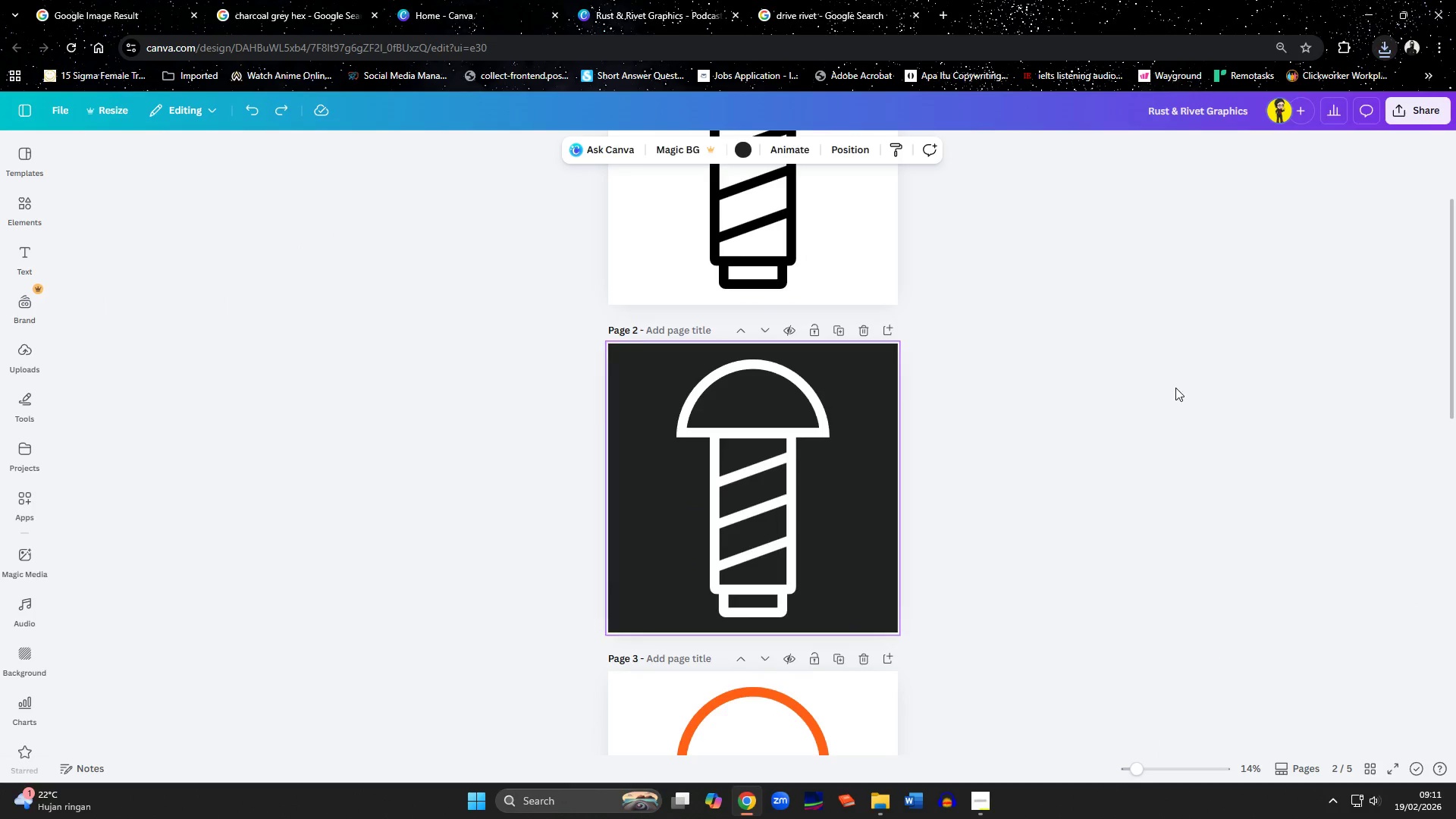 
scroll: coordinate [1204, 348], scroll_direction: up, amount: 1.0
 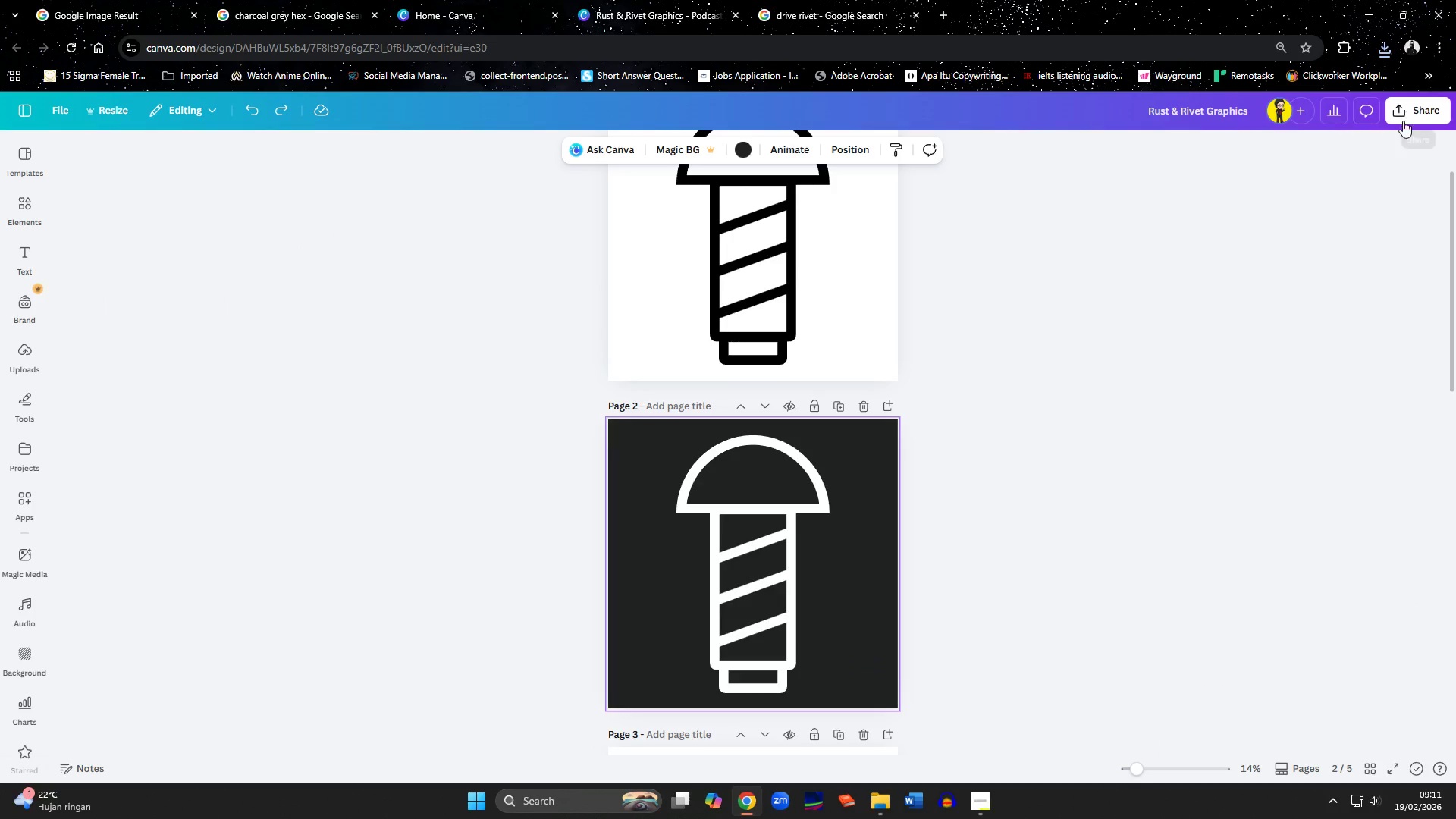 
left_click([1402, 121])
 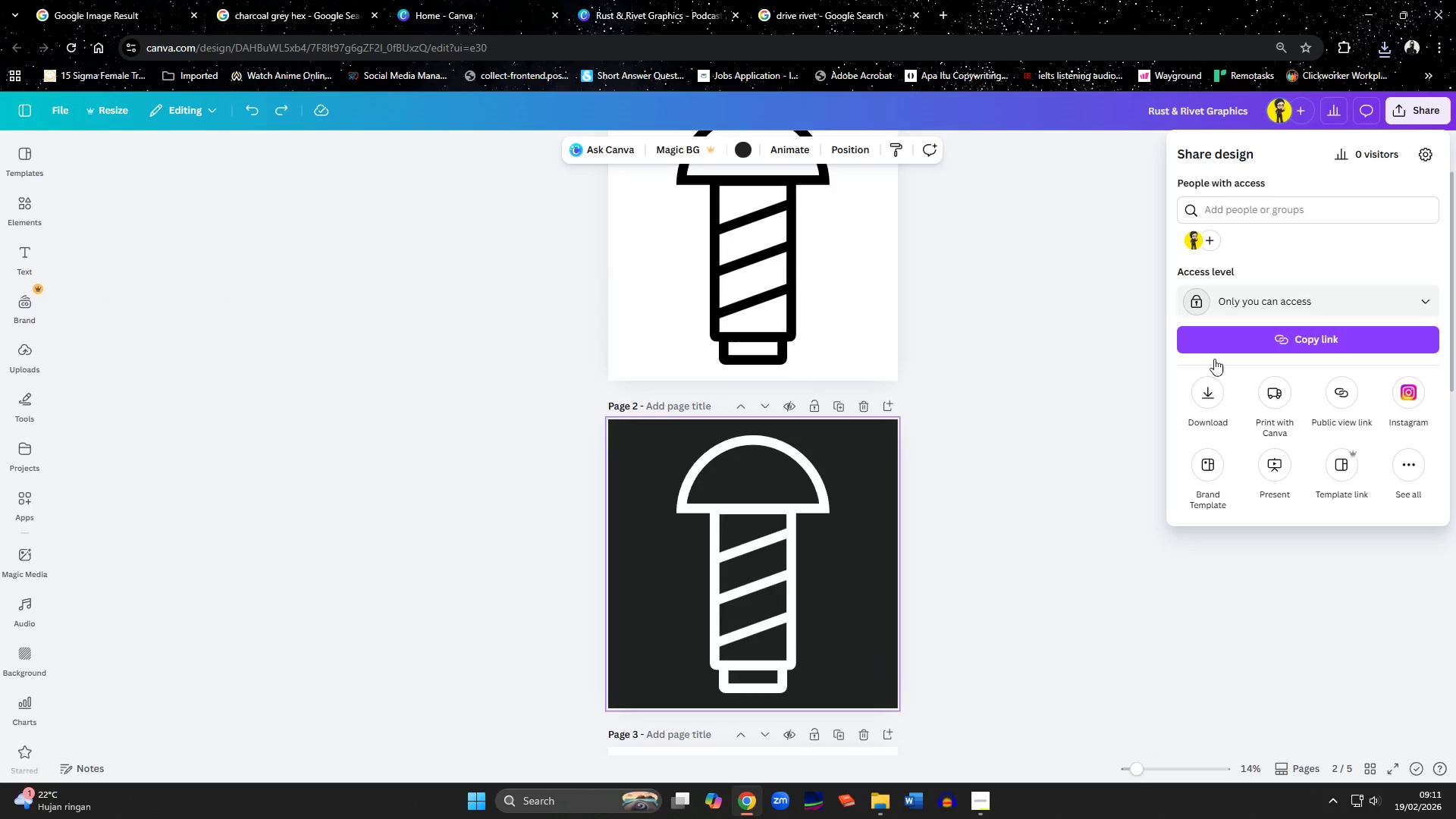 
left_click([1207, 395])
 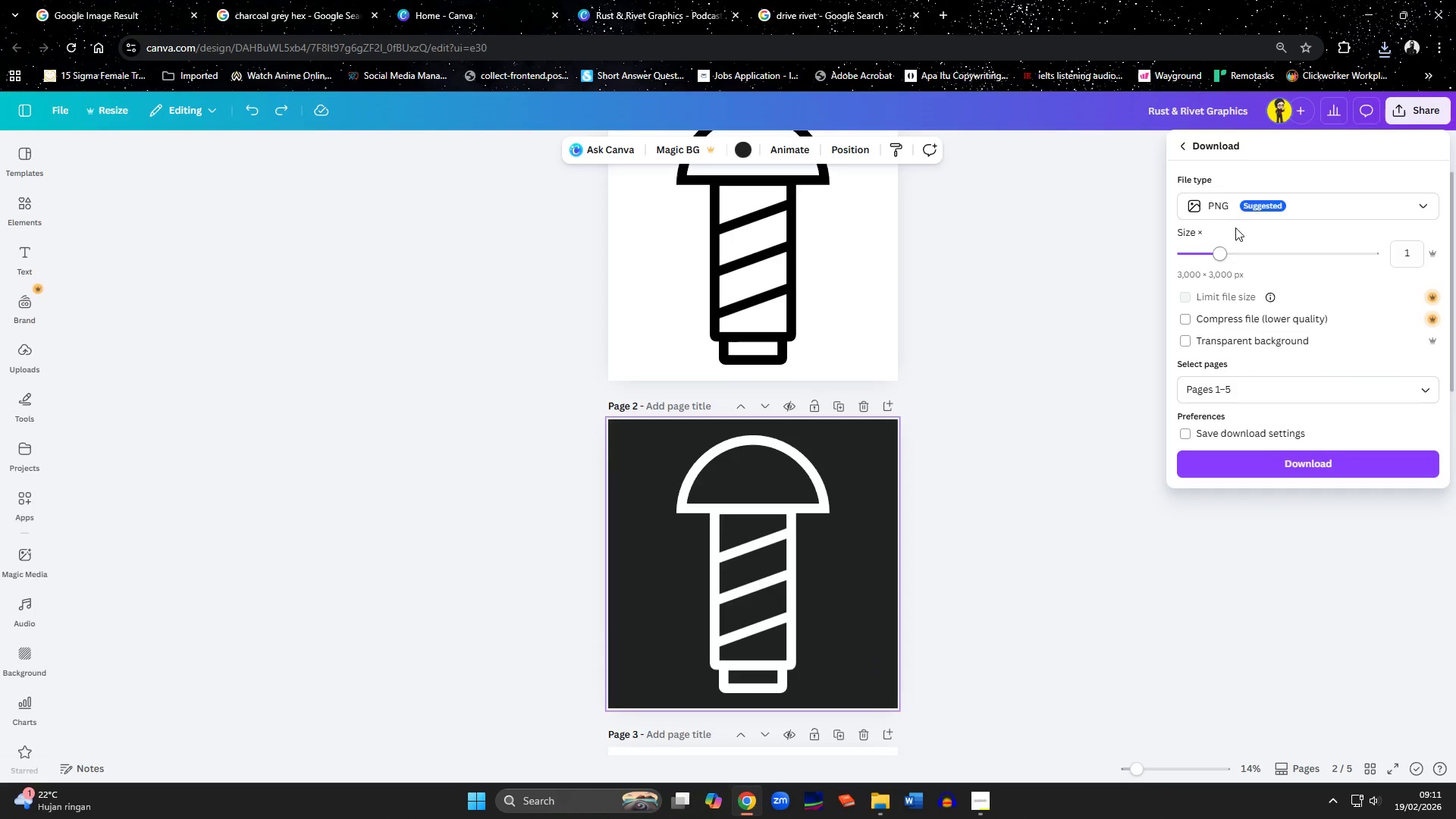 
left_click([1241, 215])
 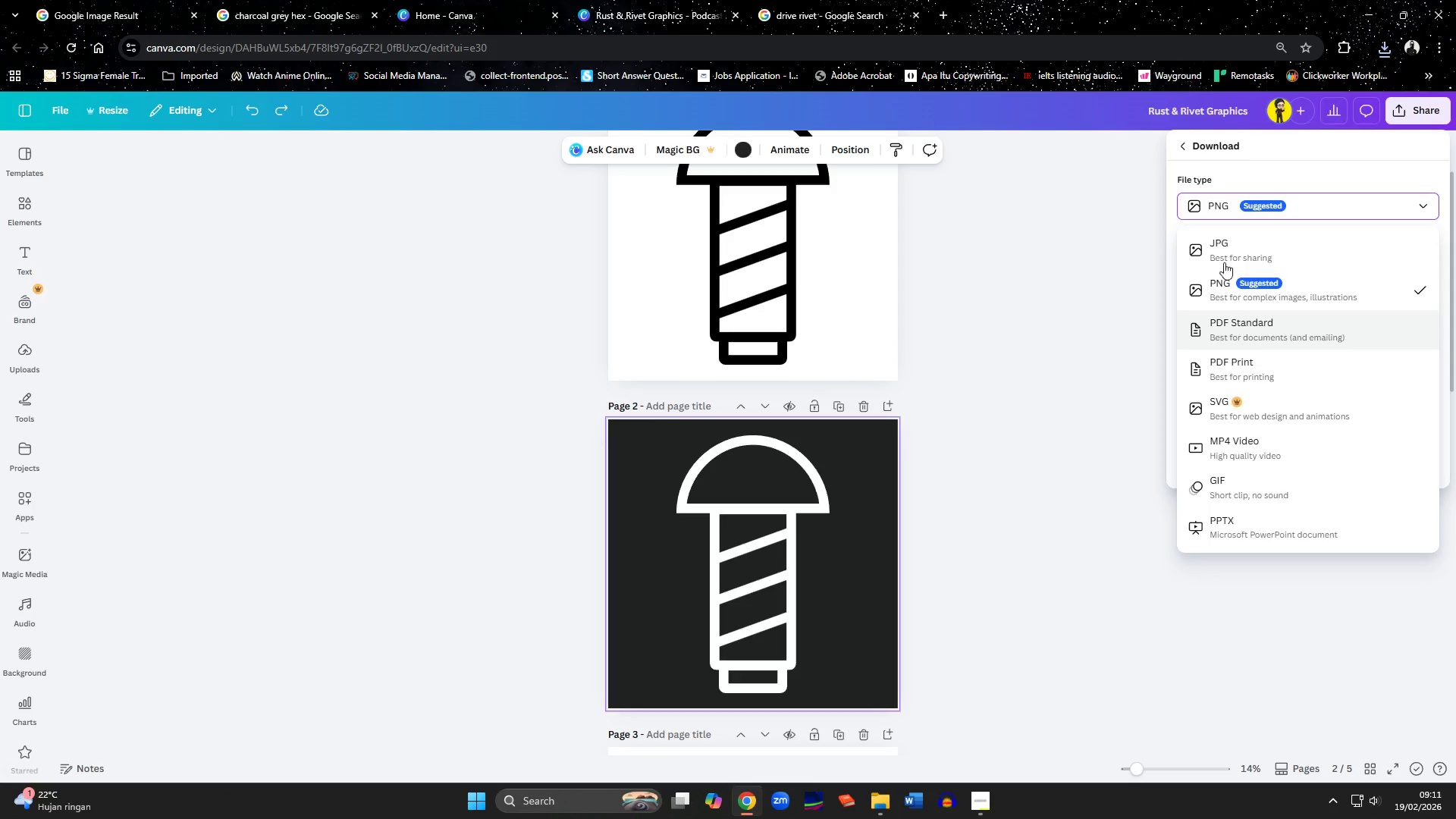 
left_click([1245, 206])
 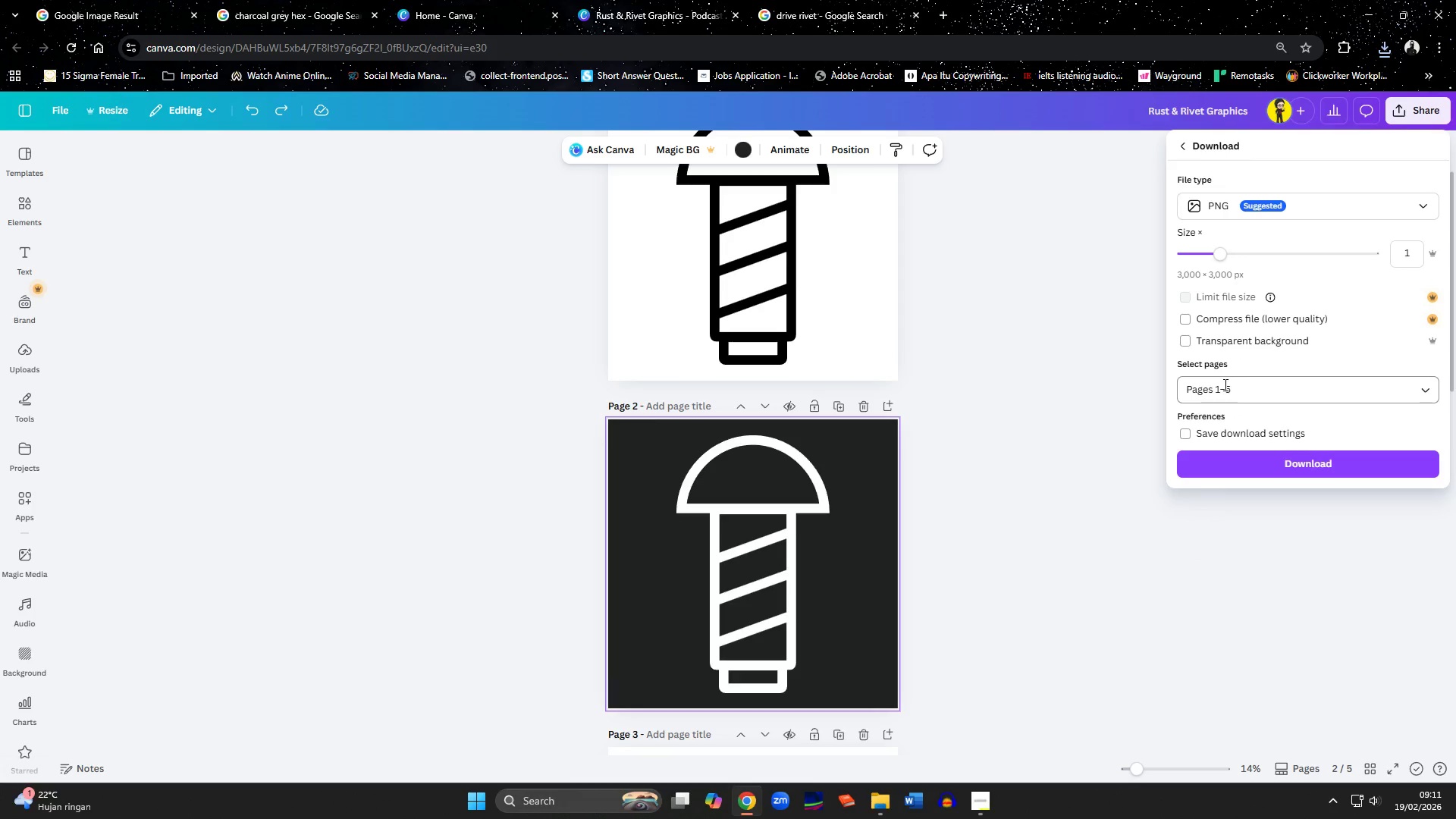 
left_click([1222, 372])
 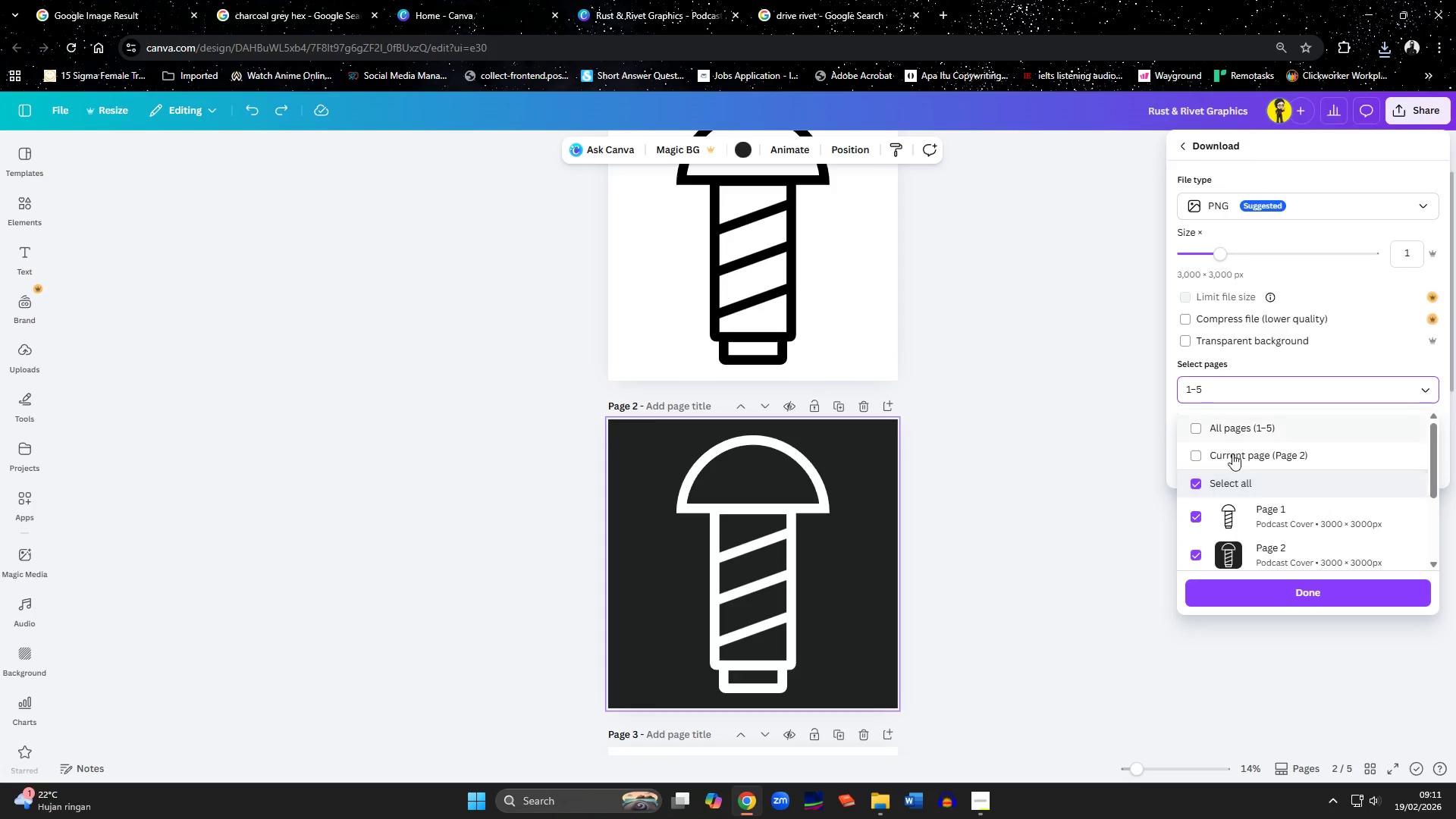 
left_click([1232, 460])
 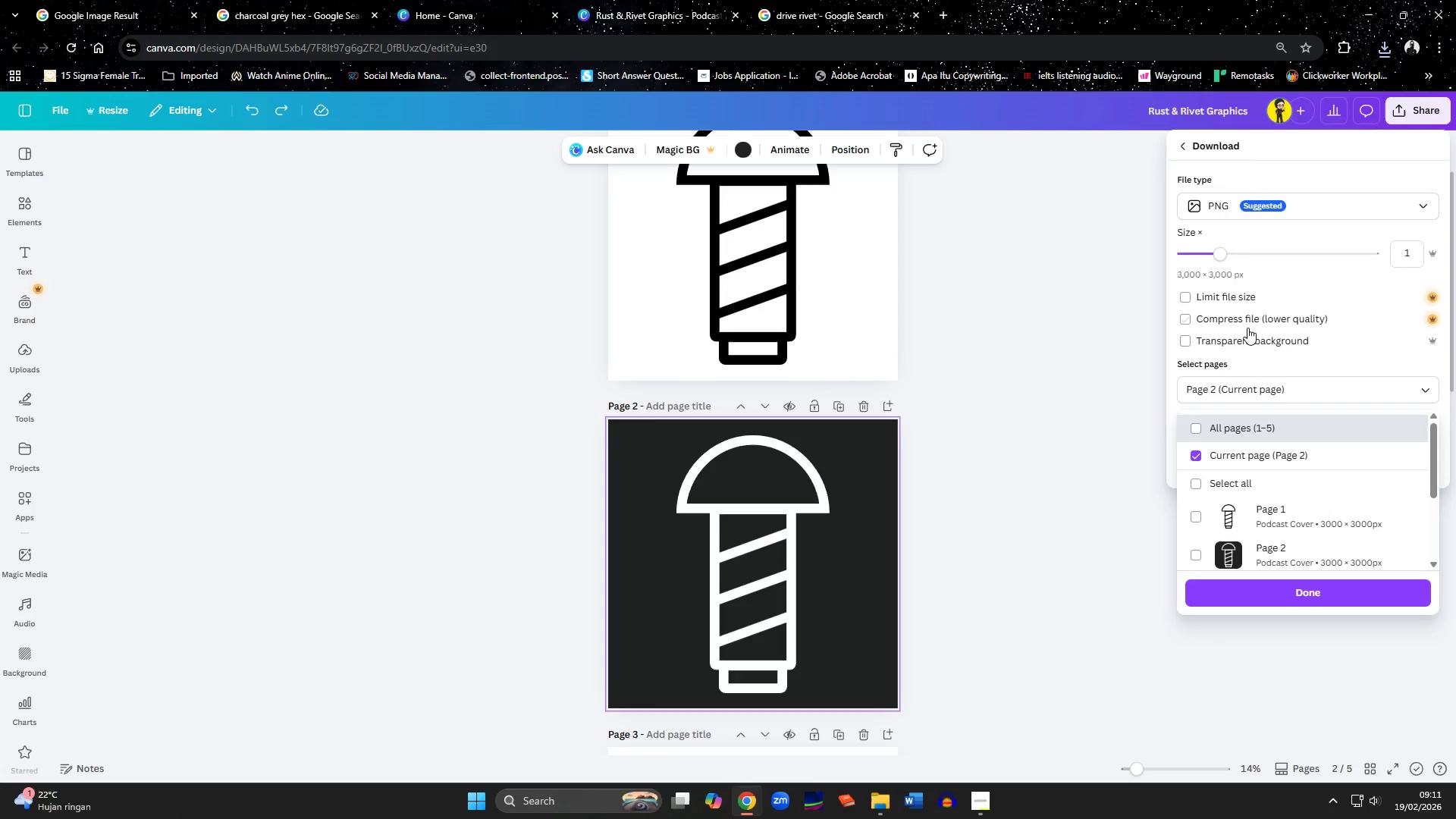 
left_click([1246, 345])
 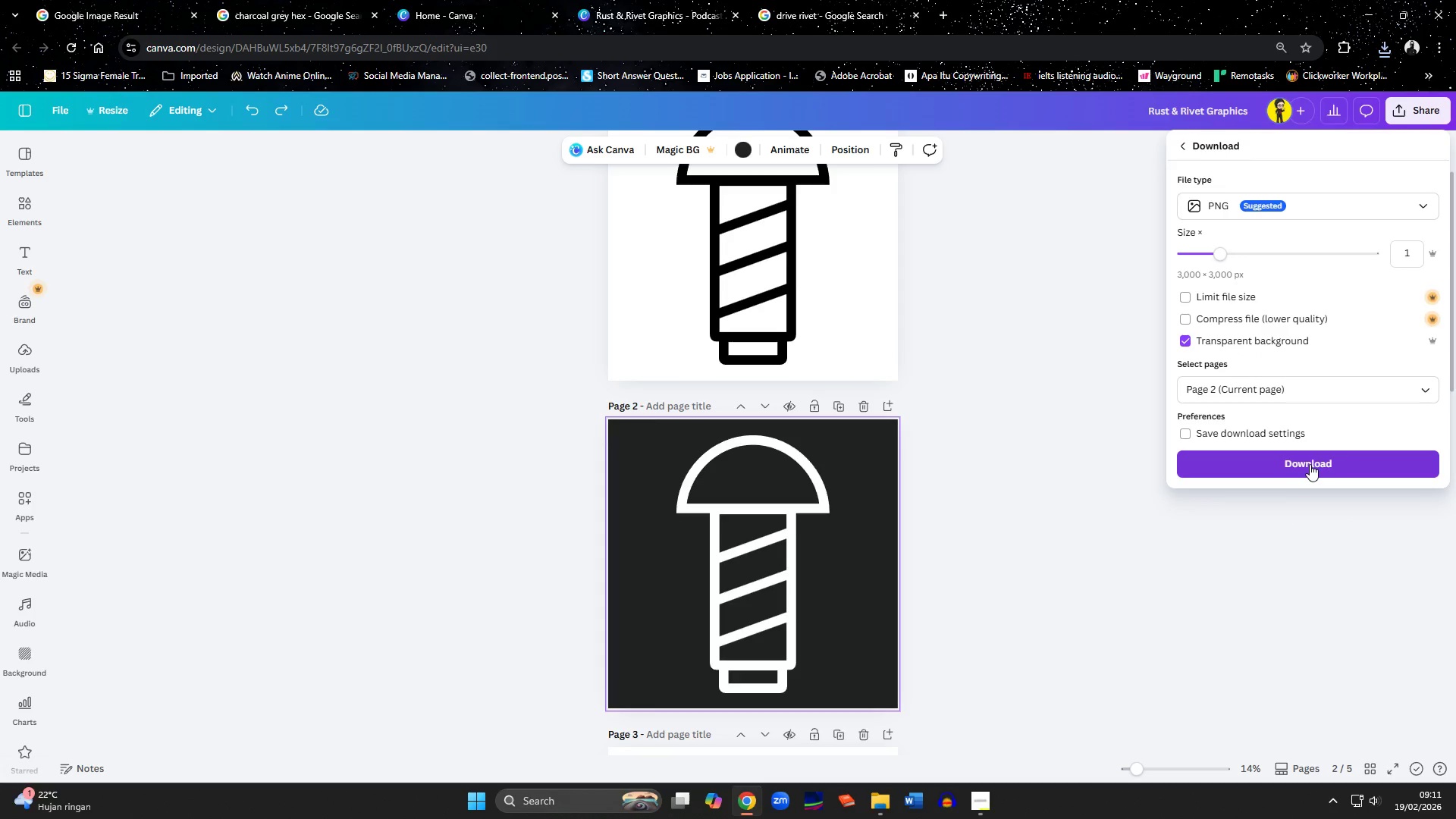 
left_click([1310, 464])
 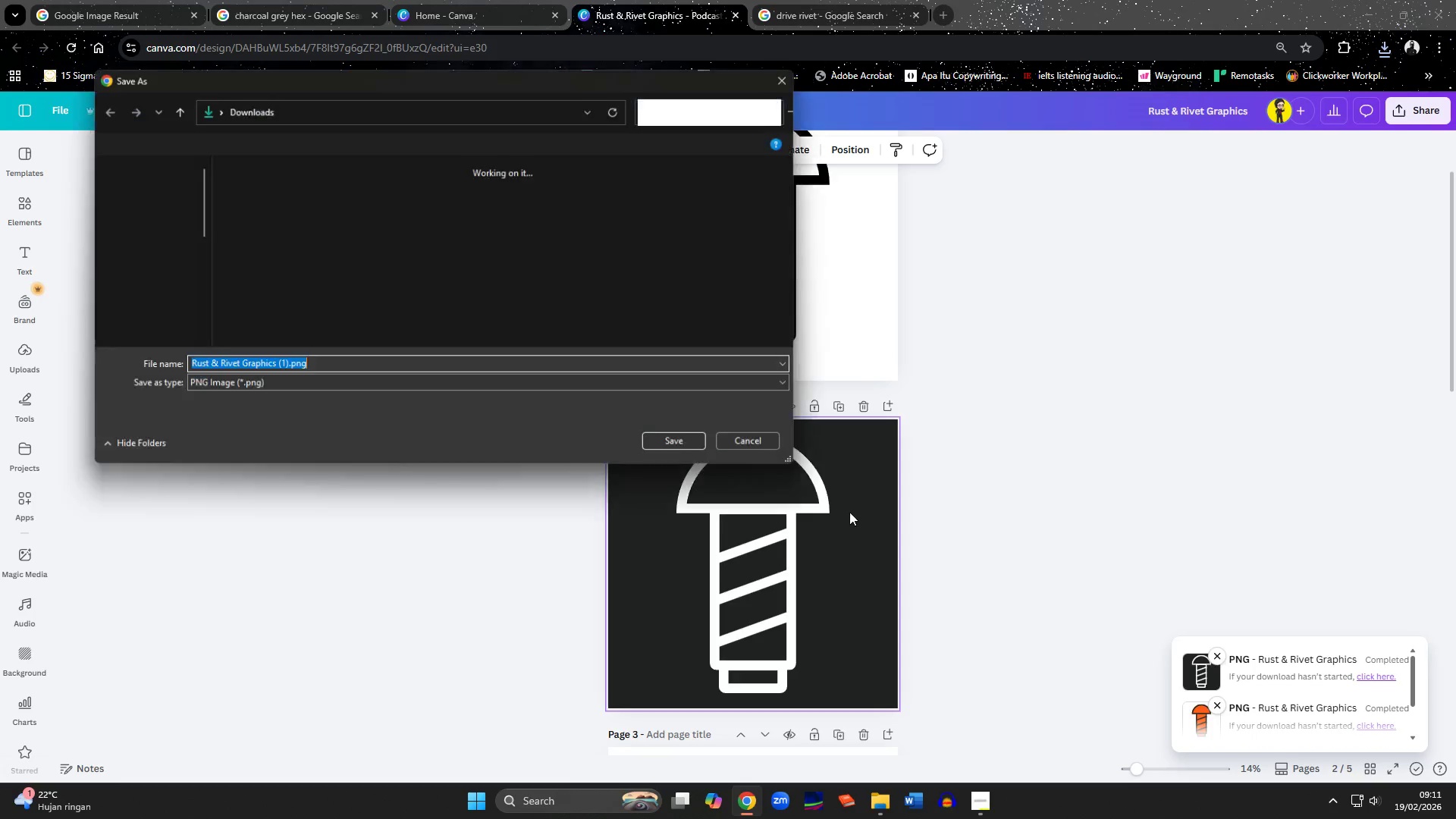 
left_click([676, 449])
 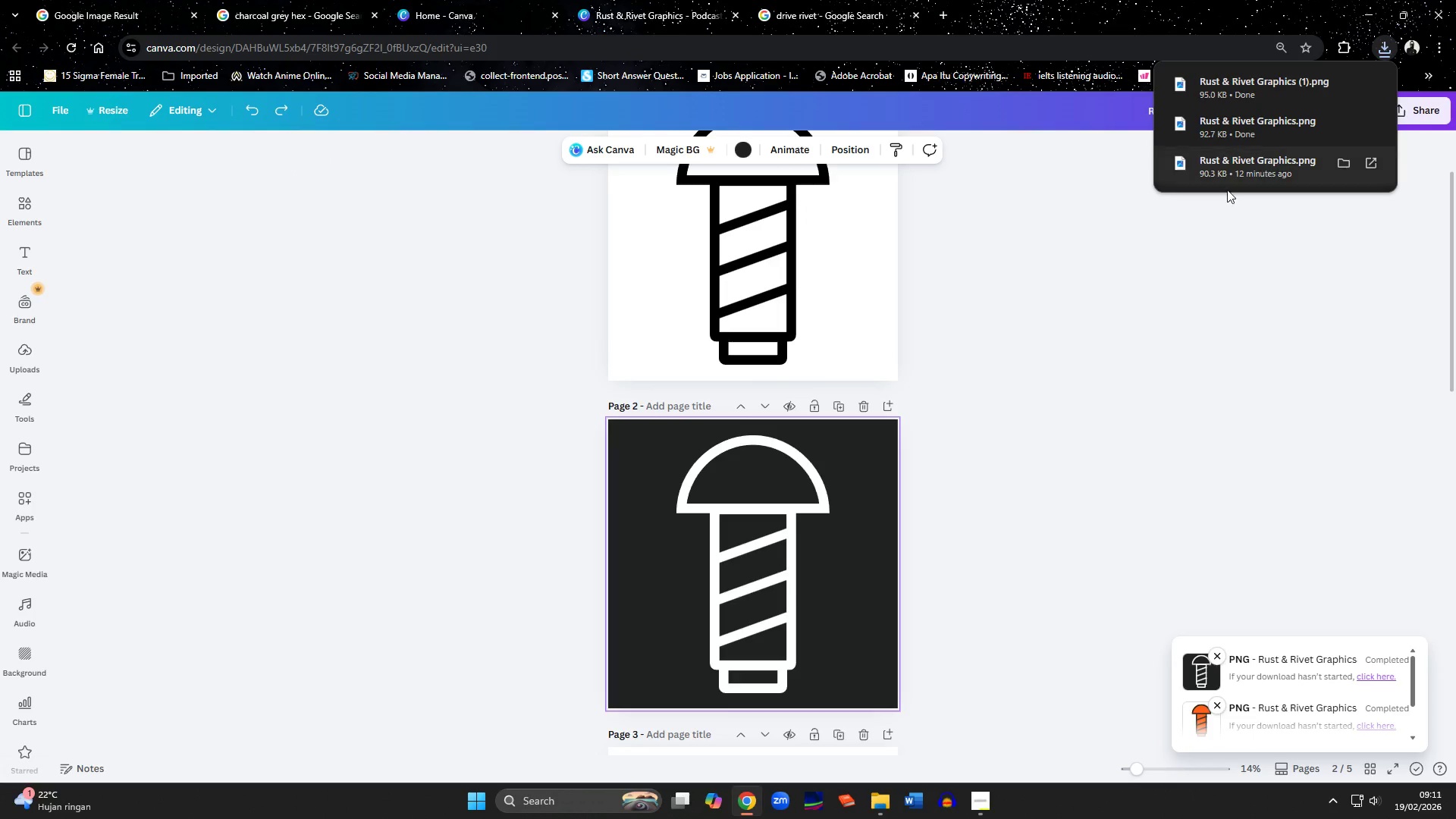 
left_click([883, 800])
 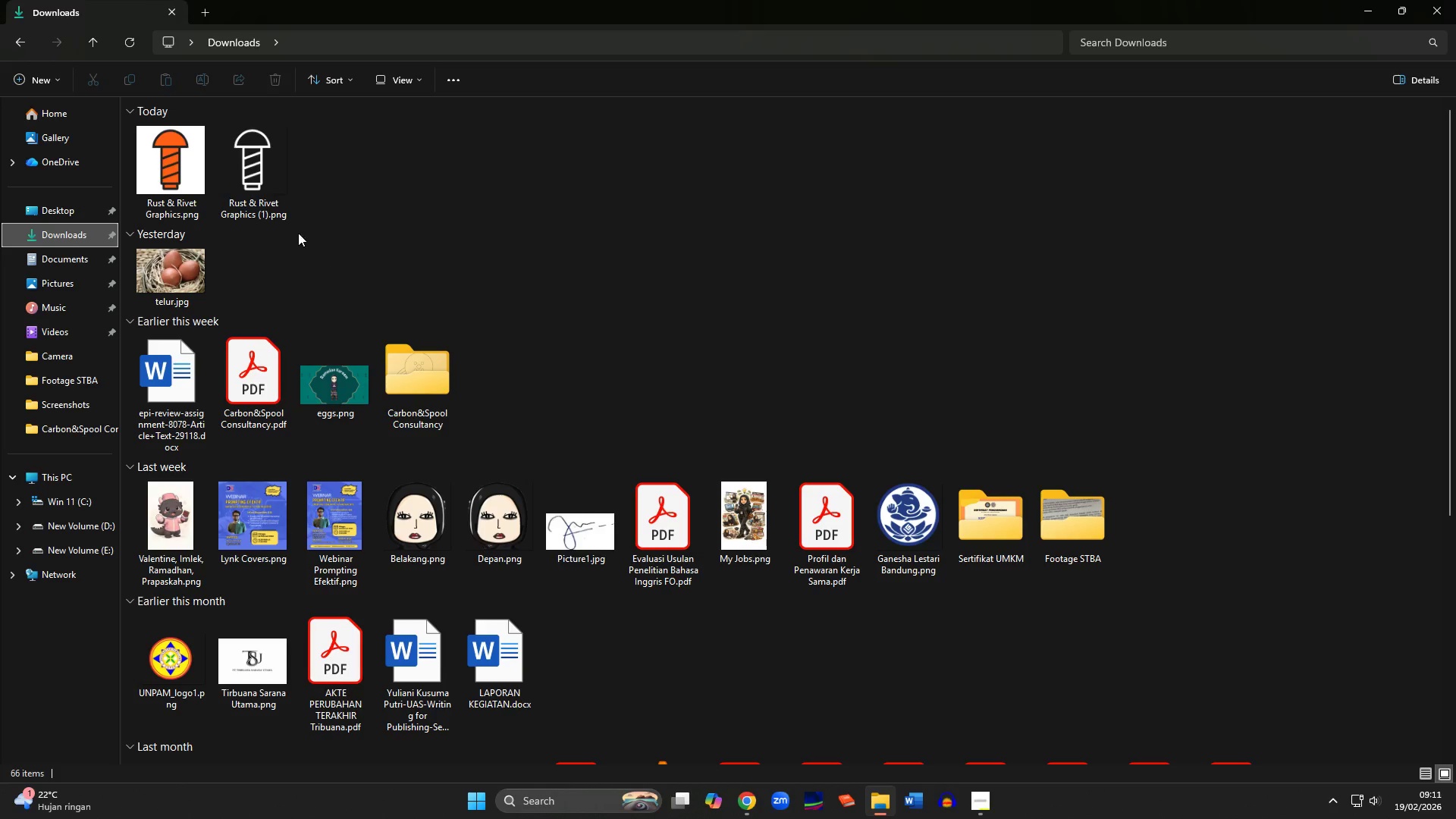 
double_click([252, 164])
 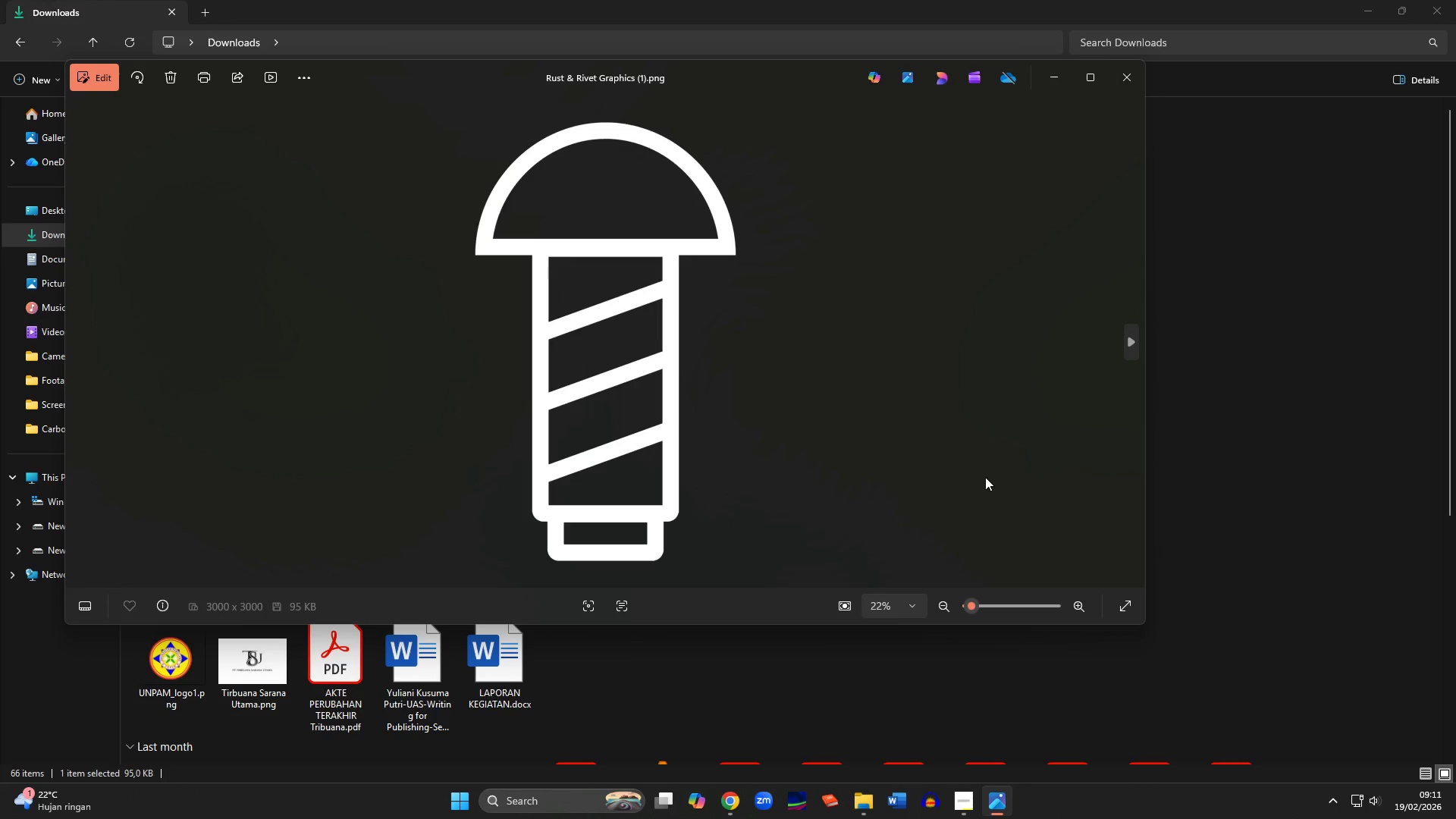 
wait(5.12)
 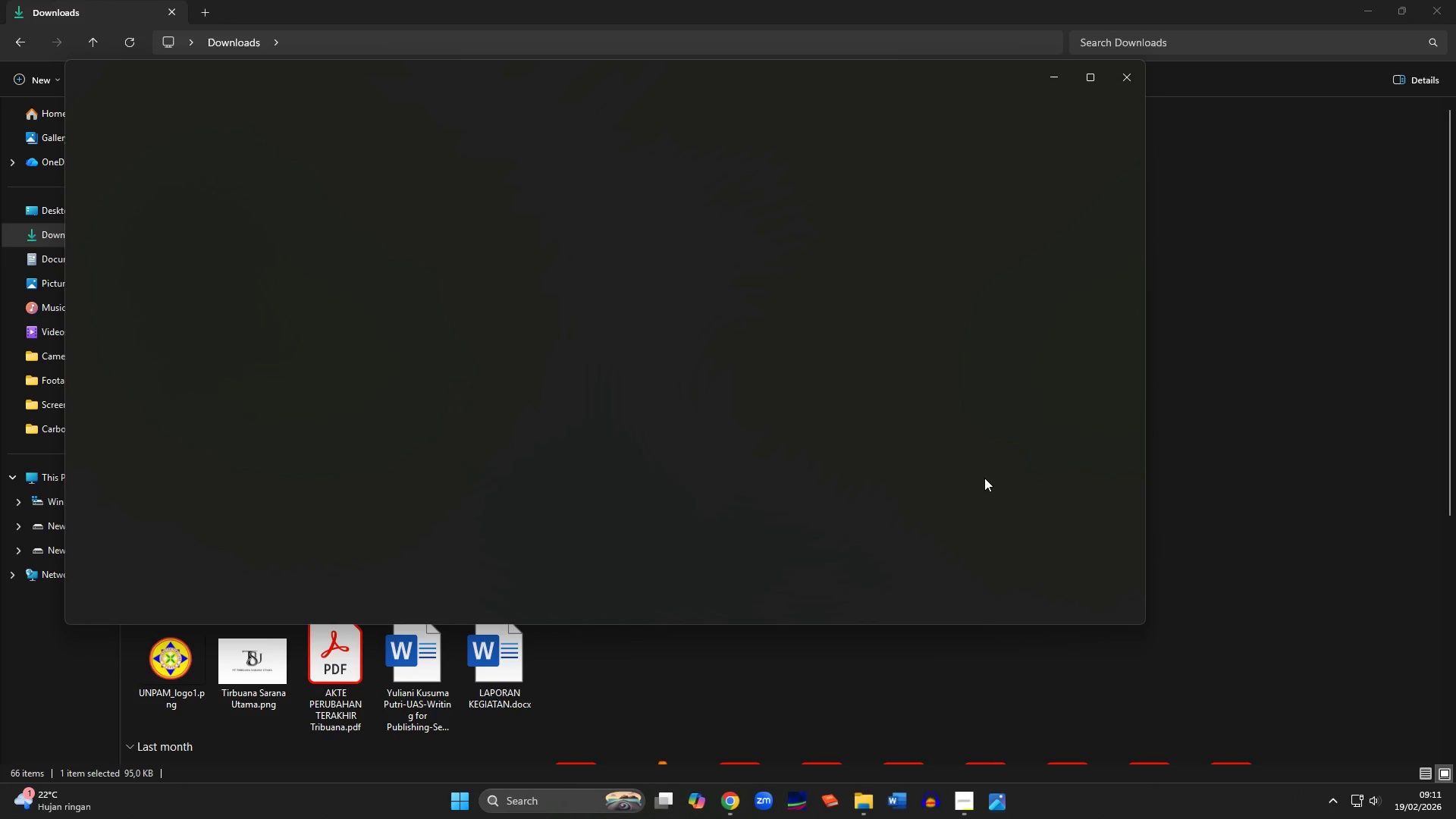 
left_click([1124, 82])
 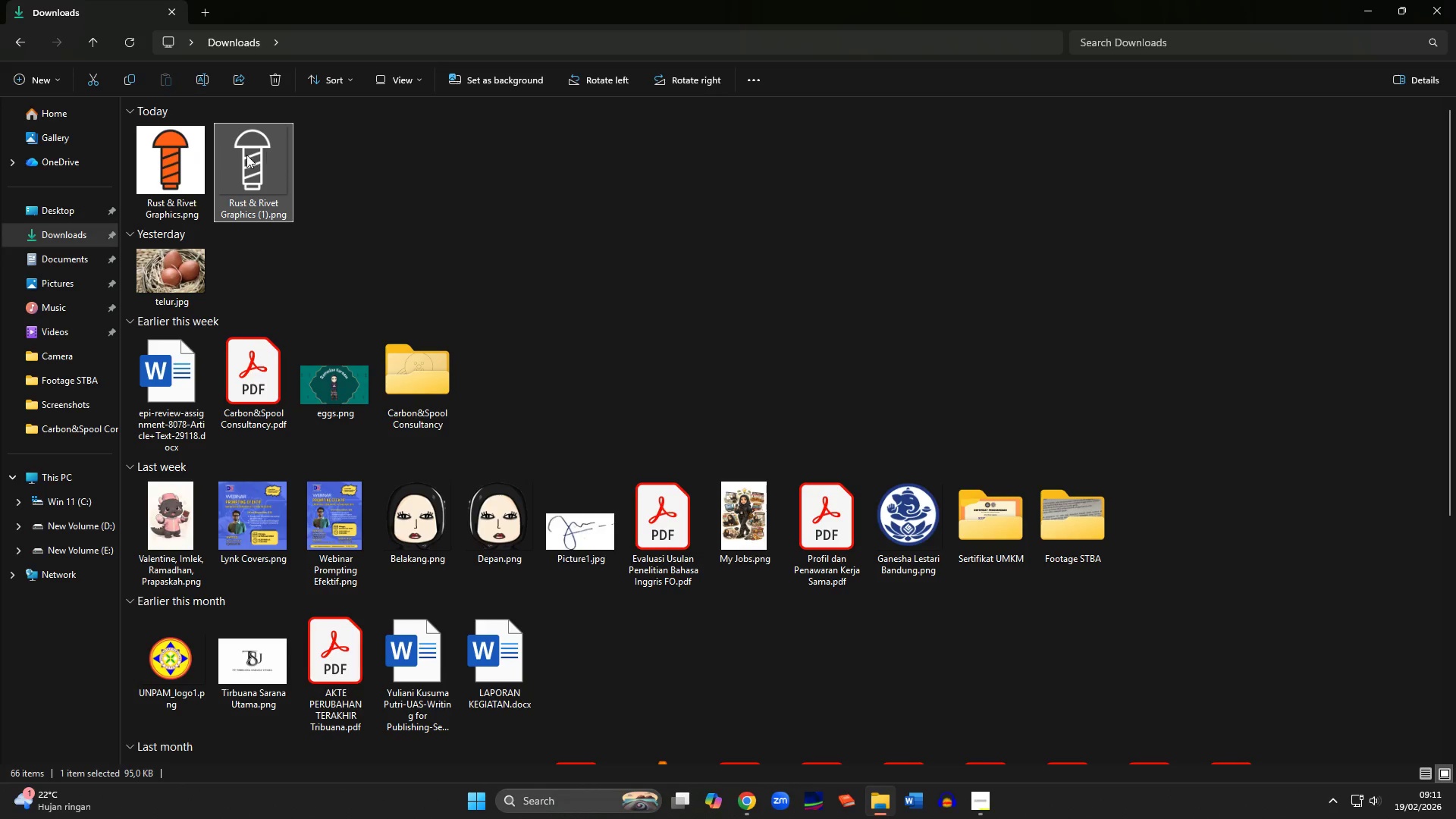 
left_click([192, 167])
 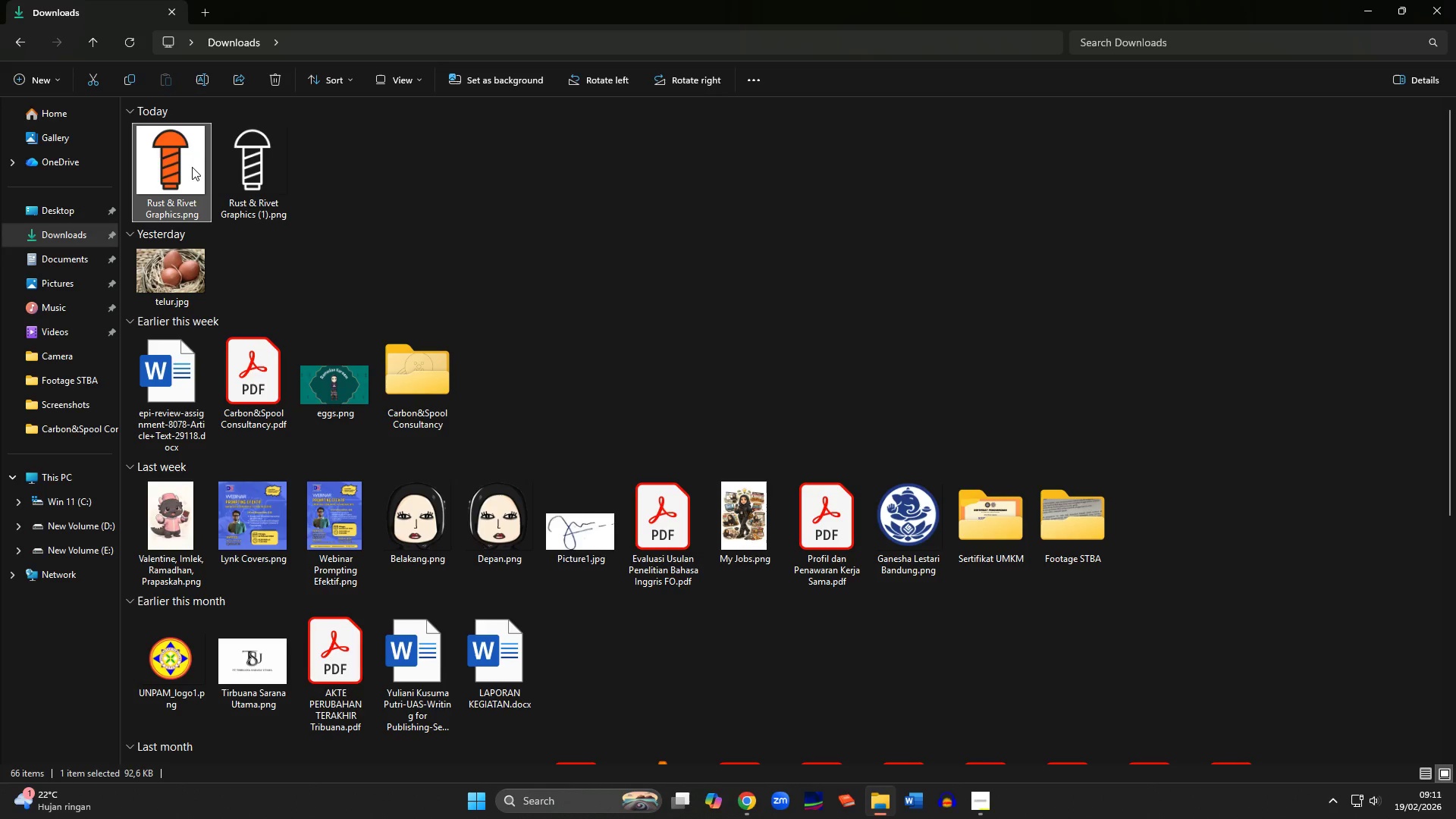 
key(Shift+Delete)
 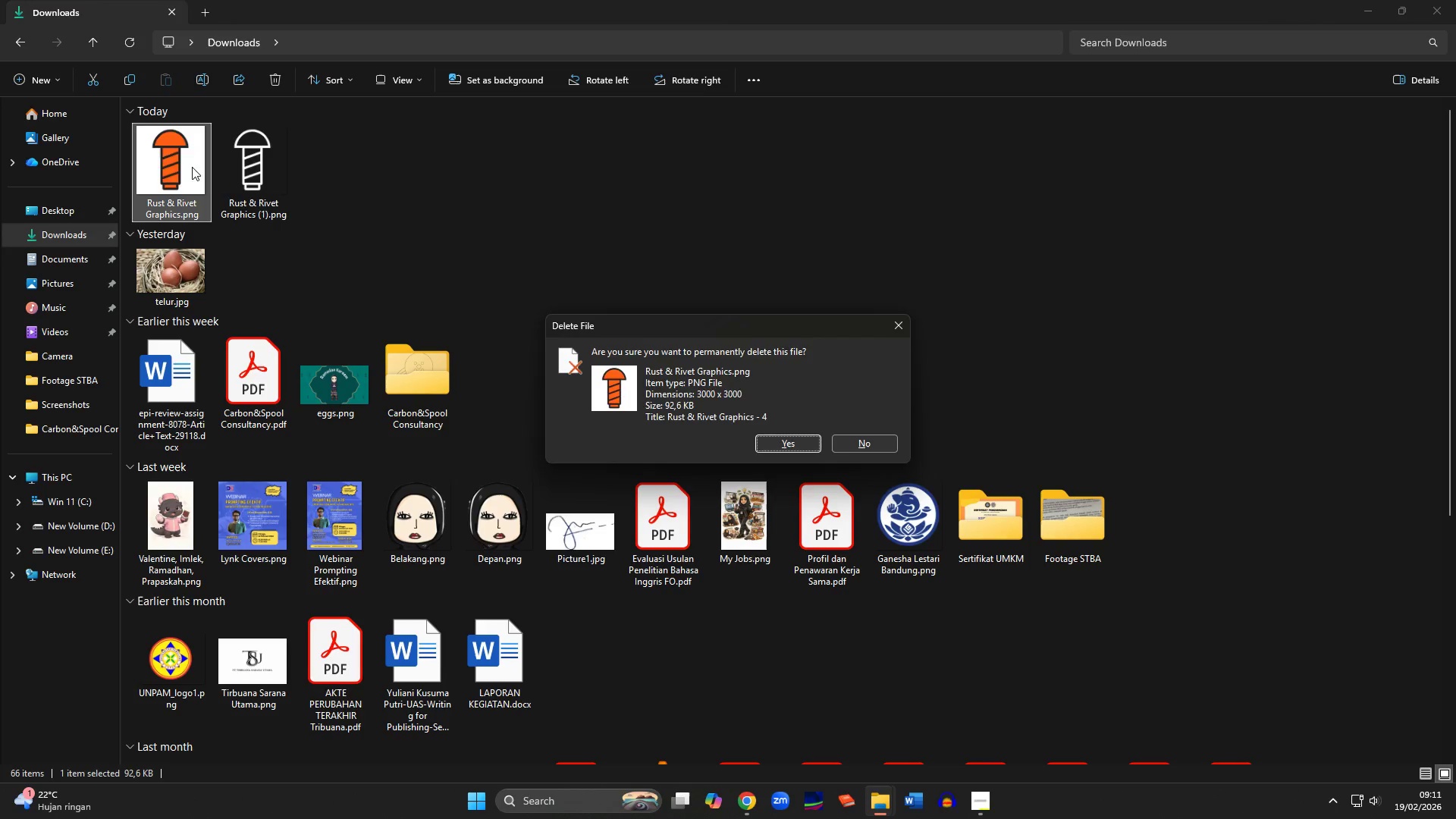 
key(Enter)
 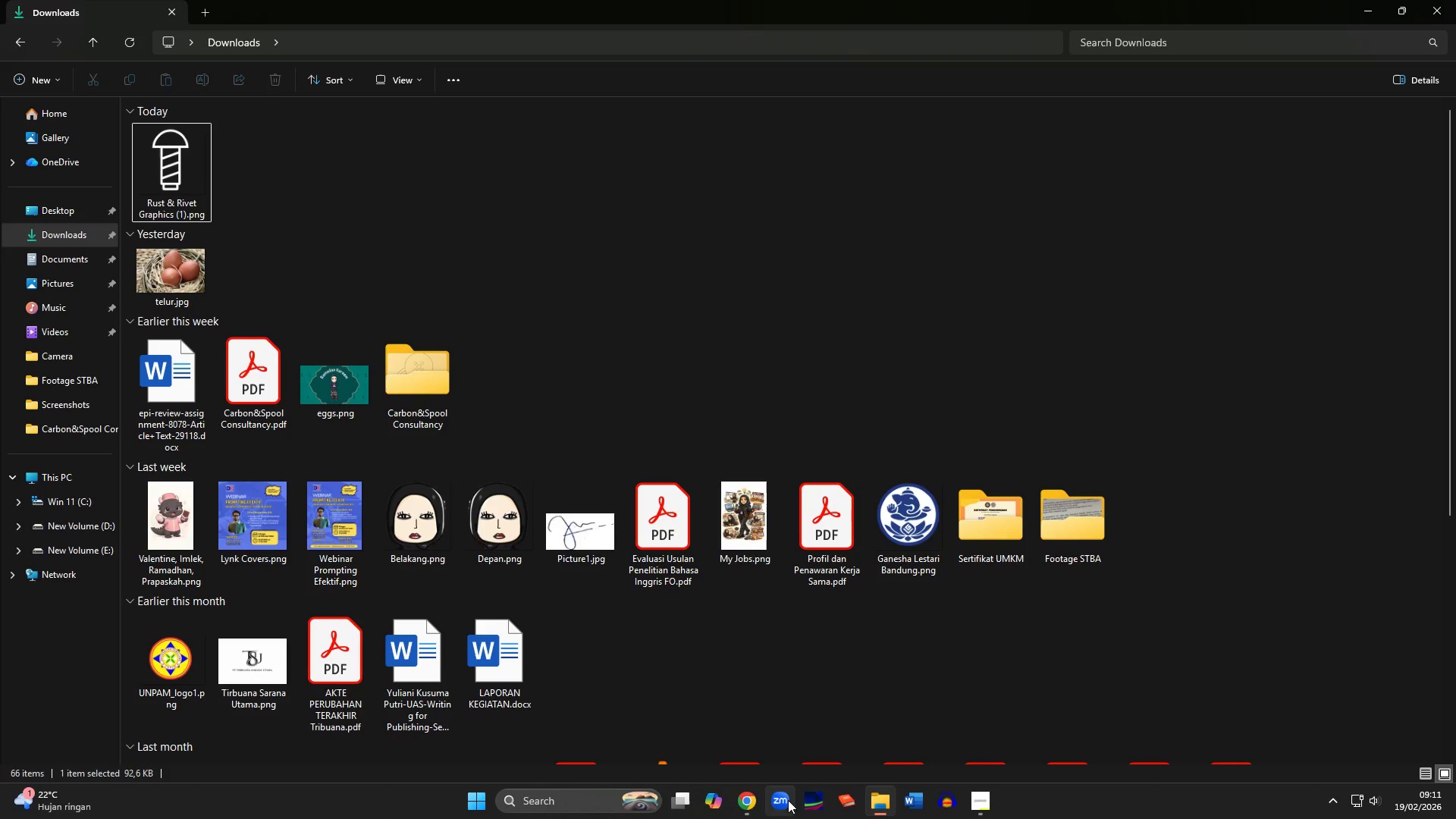 
left_click([746, 807])
 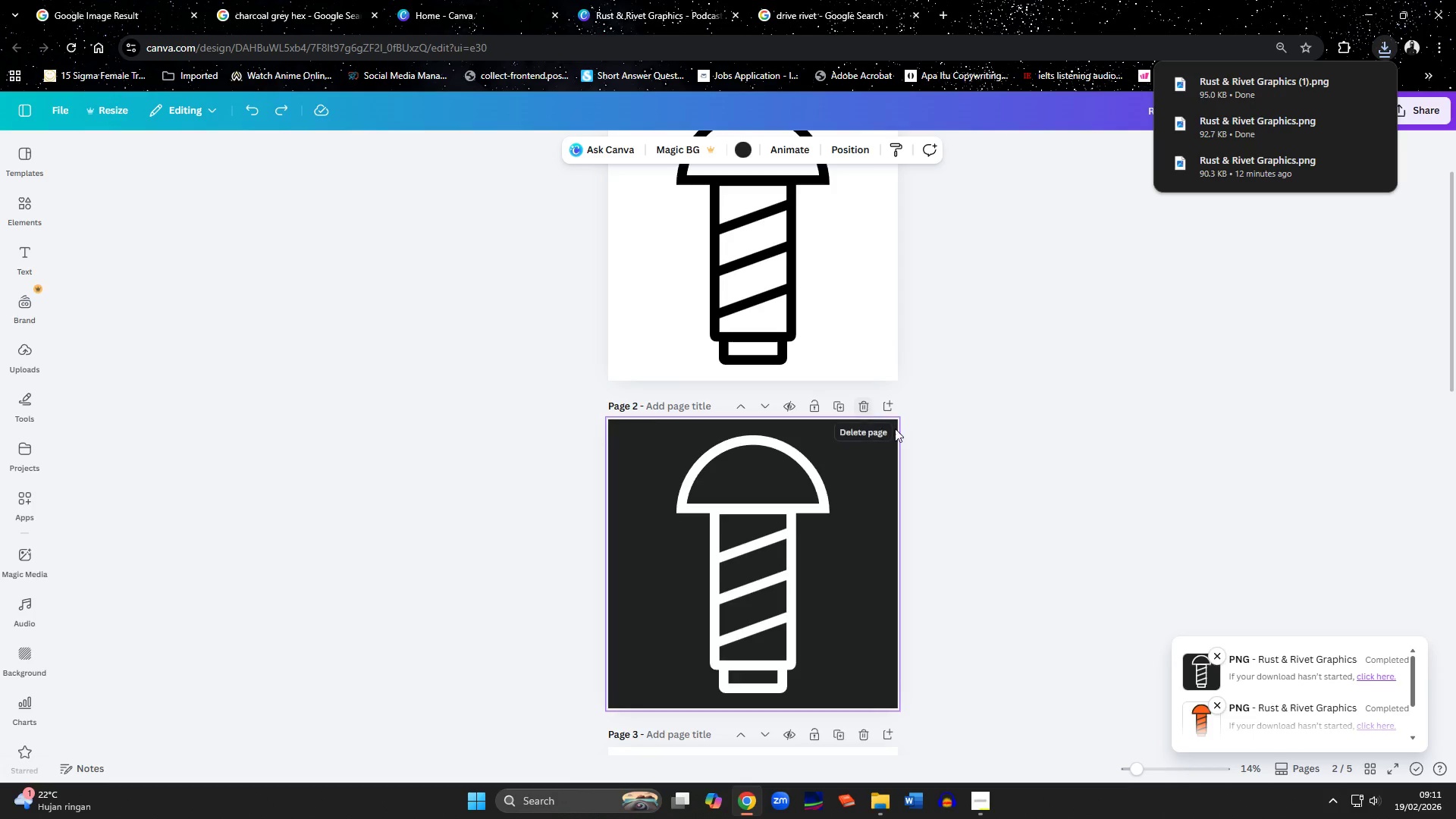 
left_click([990, 525])
 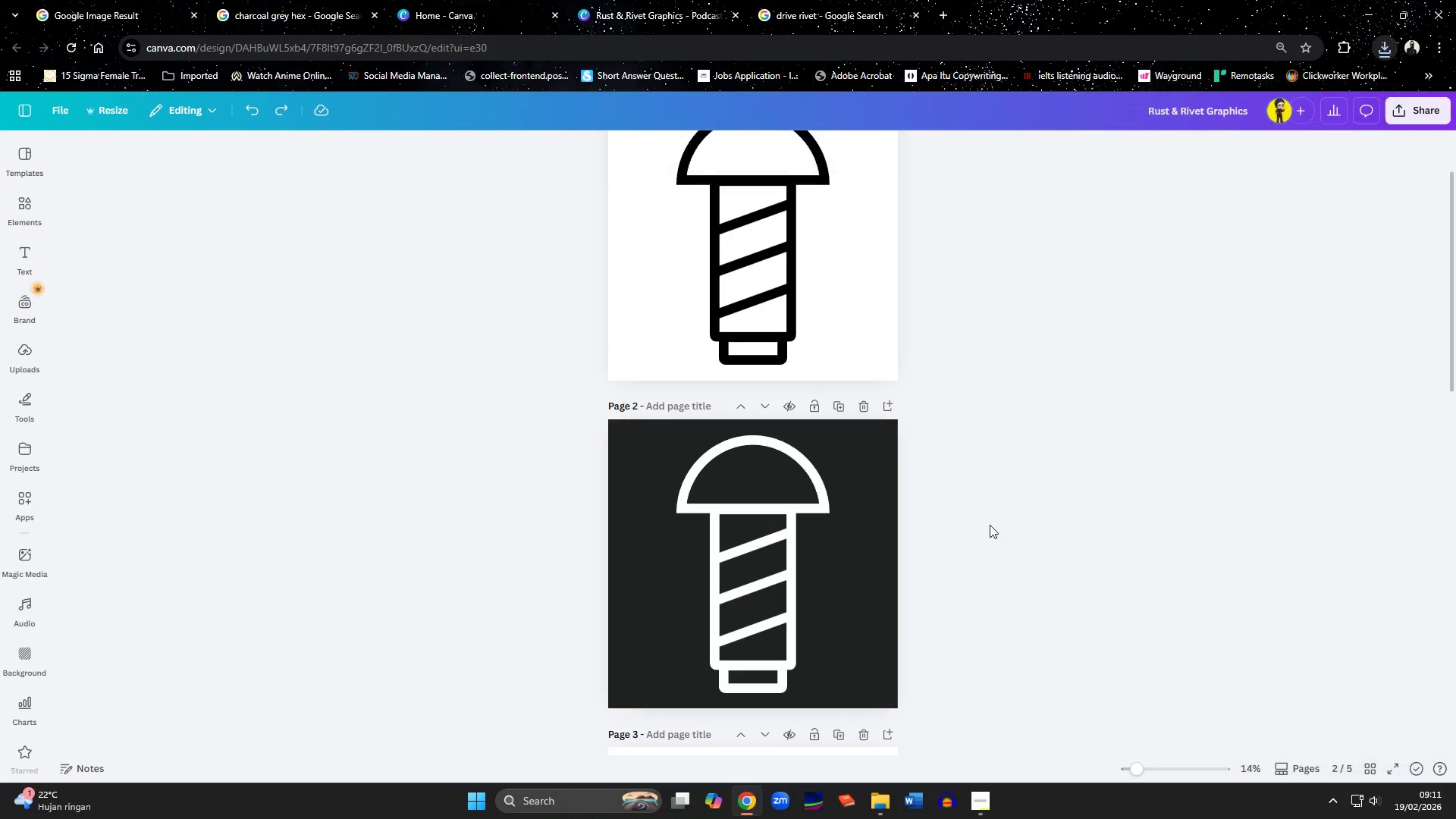 
scroll: coordinate [990, 525], scroll_direction: down, amount: 10.0
 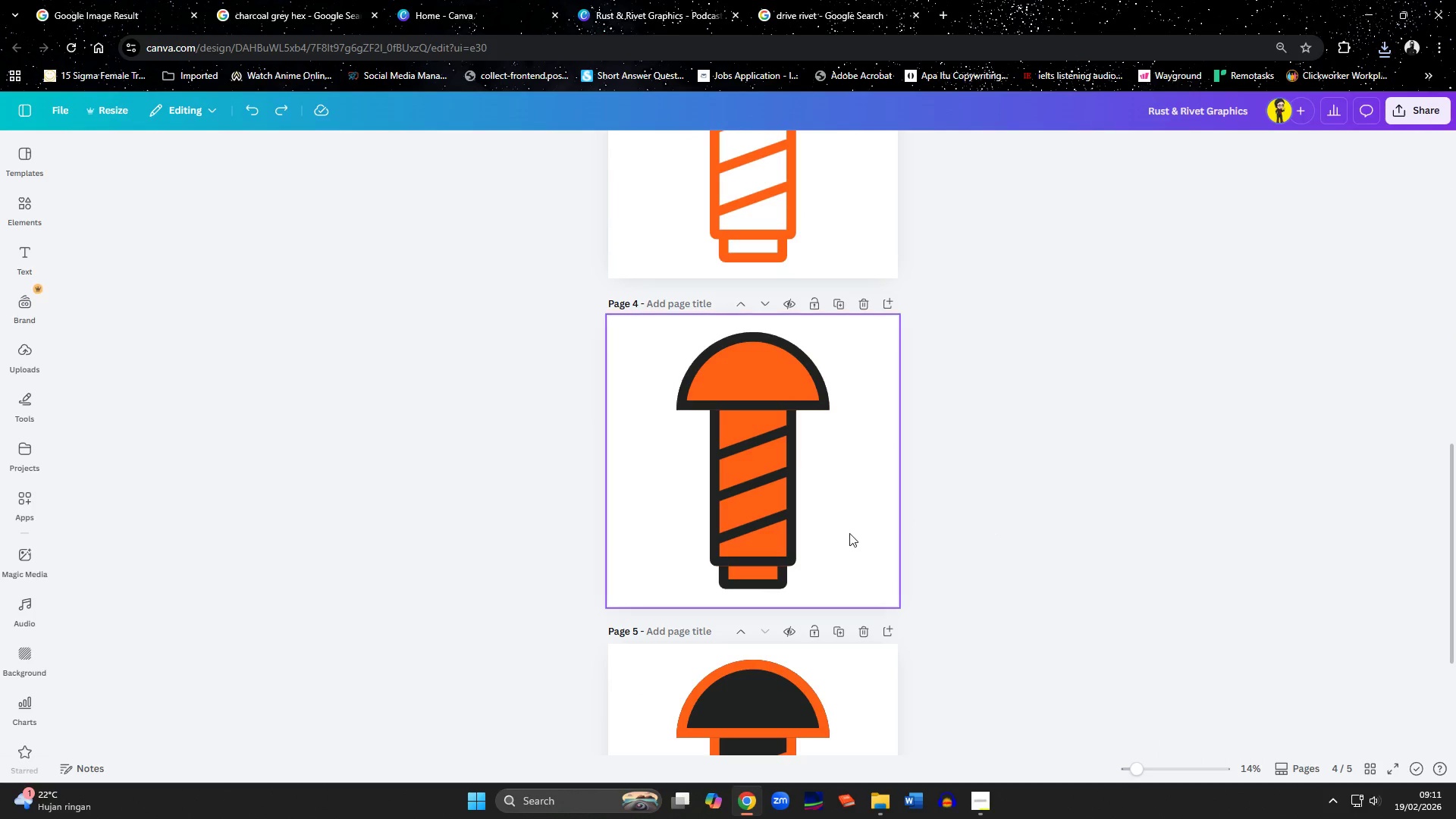 
left_click([849, 533])
 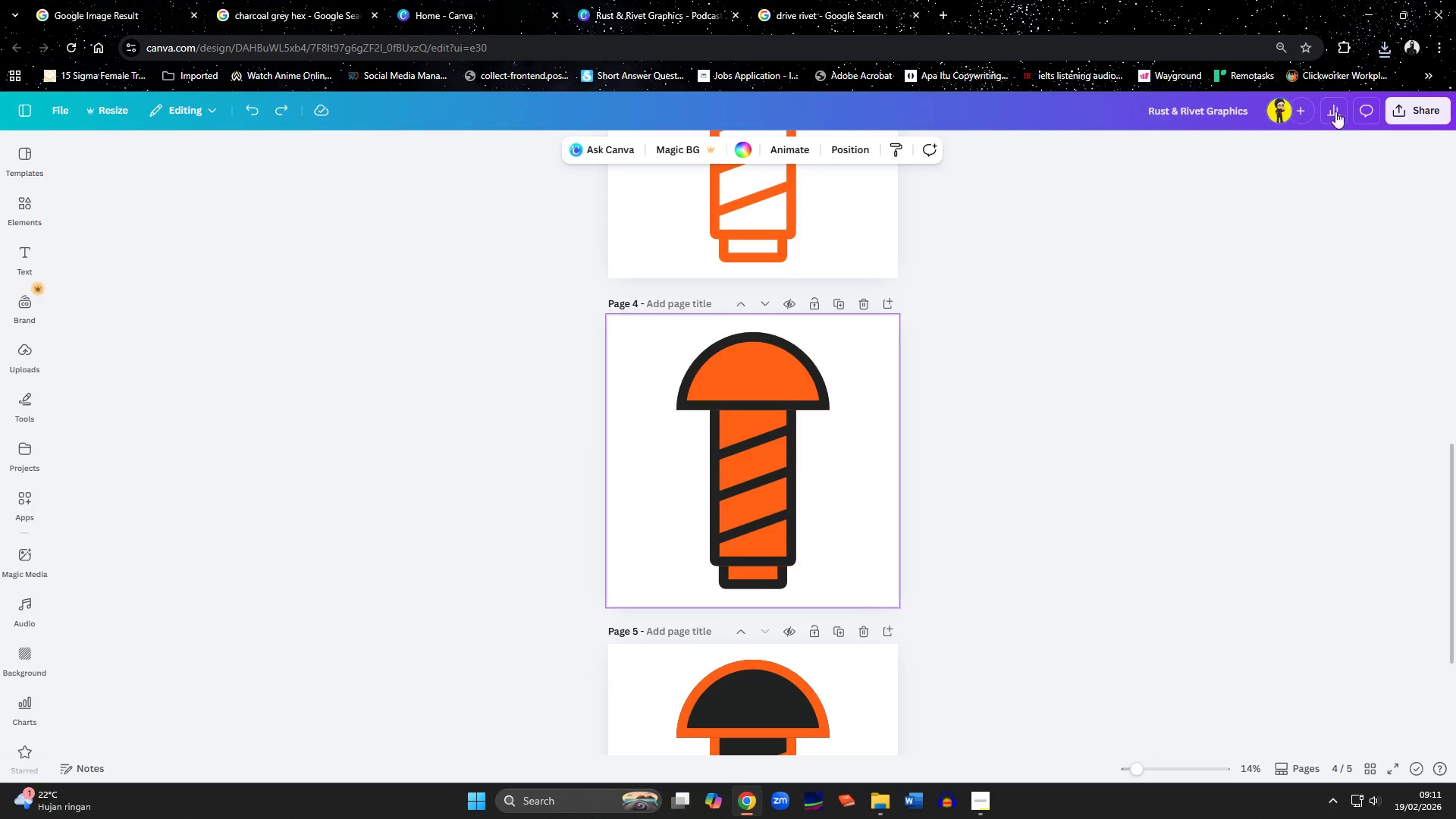 
left_click([1417, 112])
 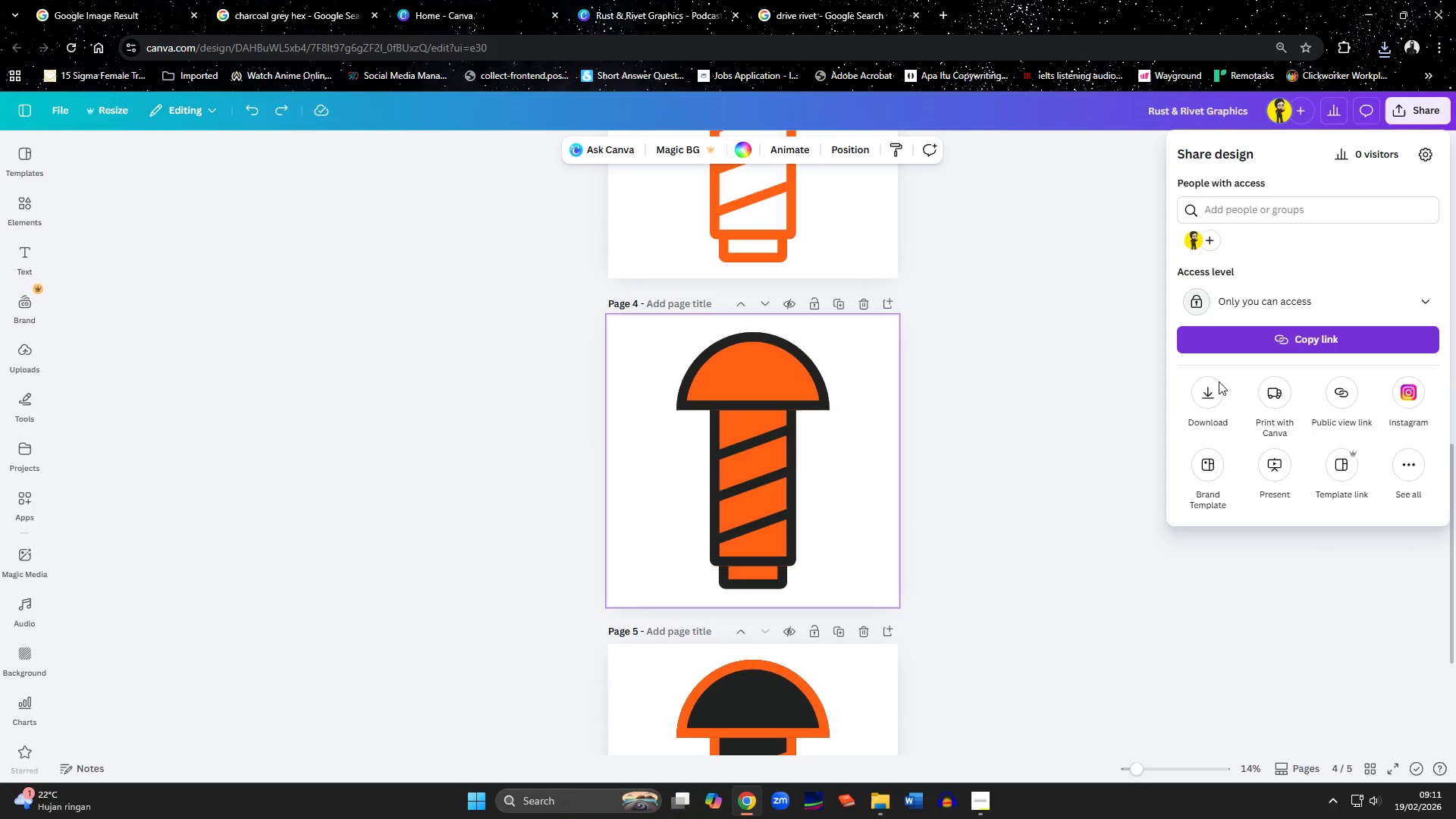 
left_click([1210, 397])
 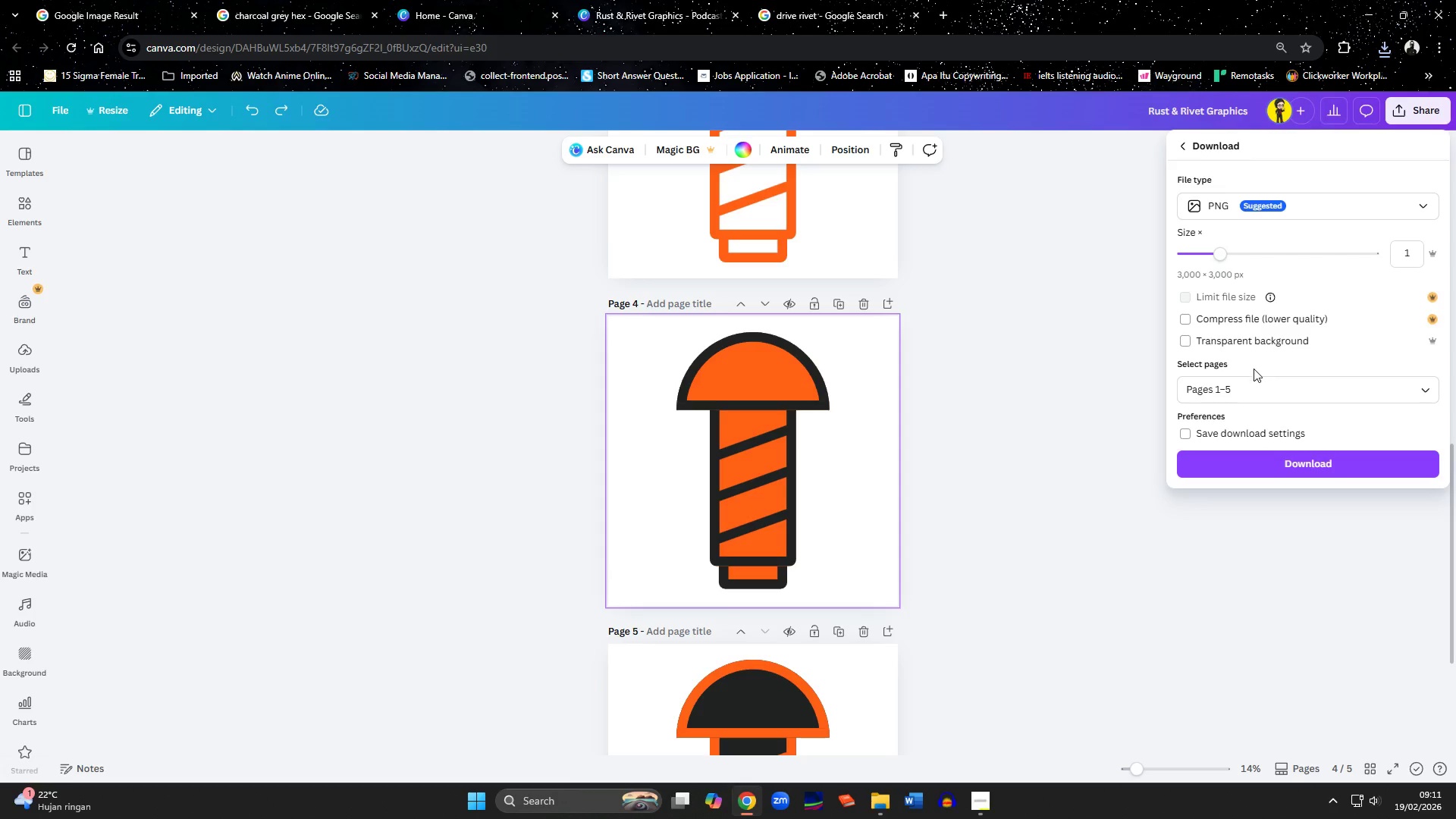 
left_click([1231, 347])
 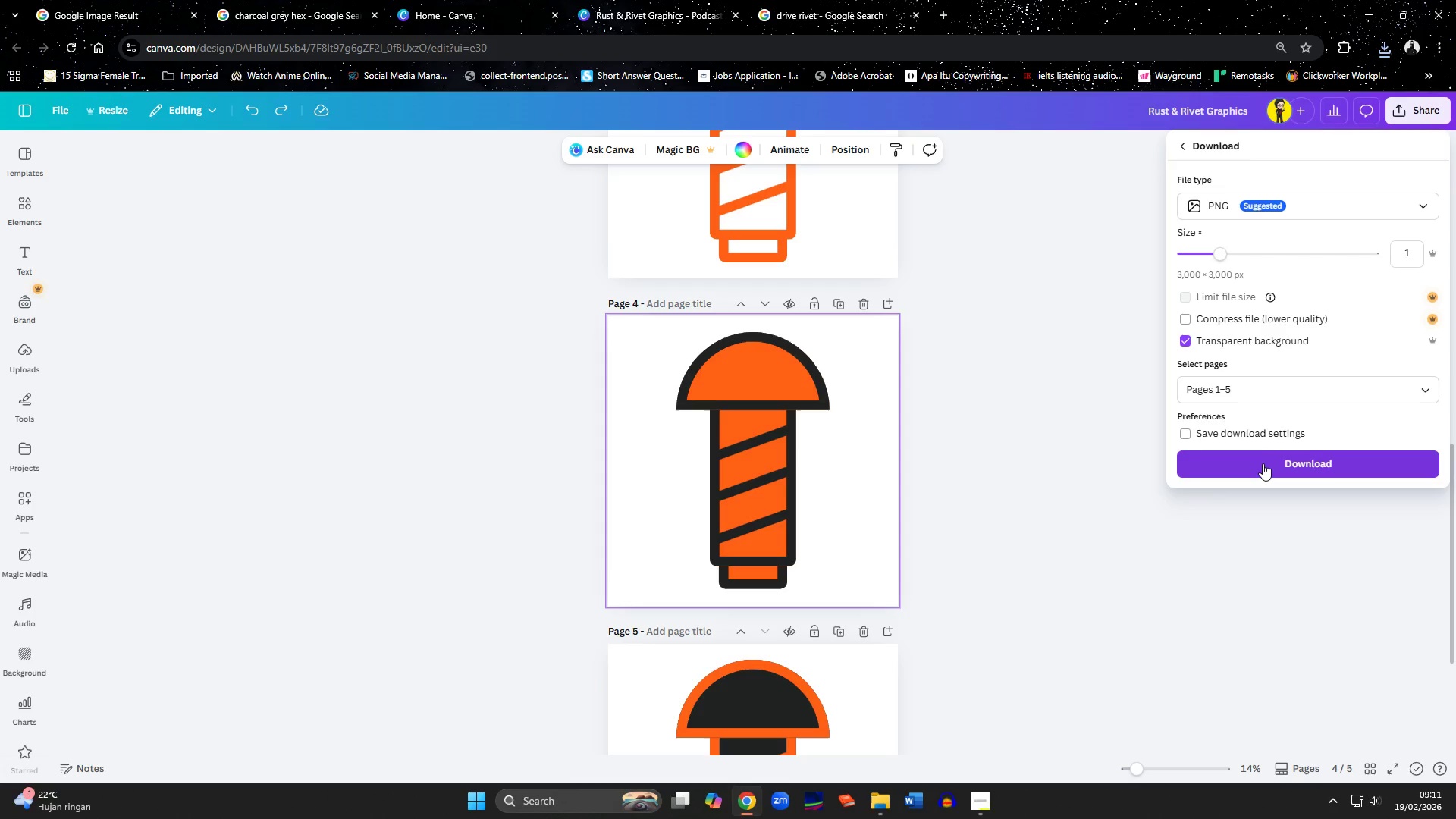 
left_click([1263, 466])
 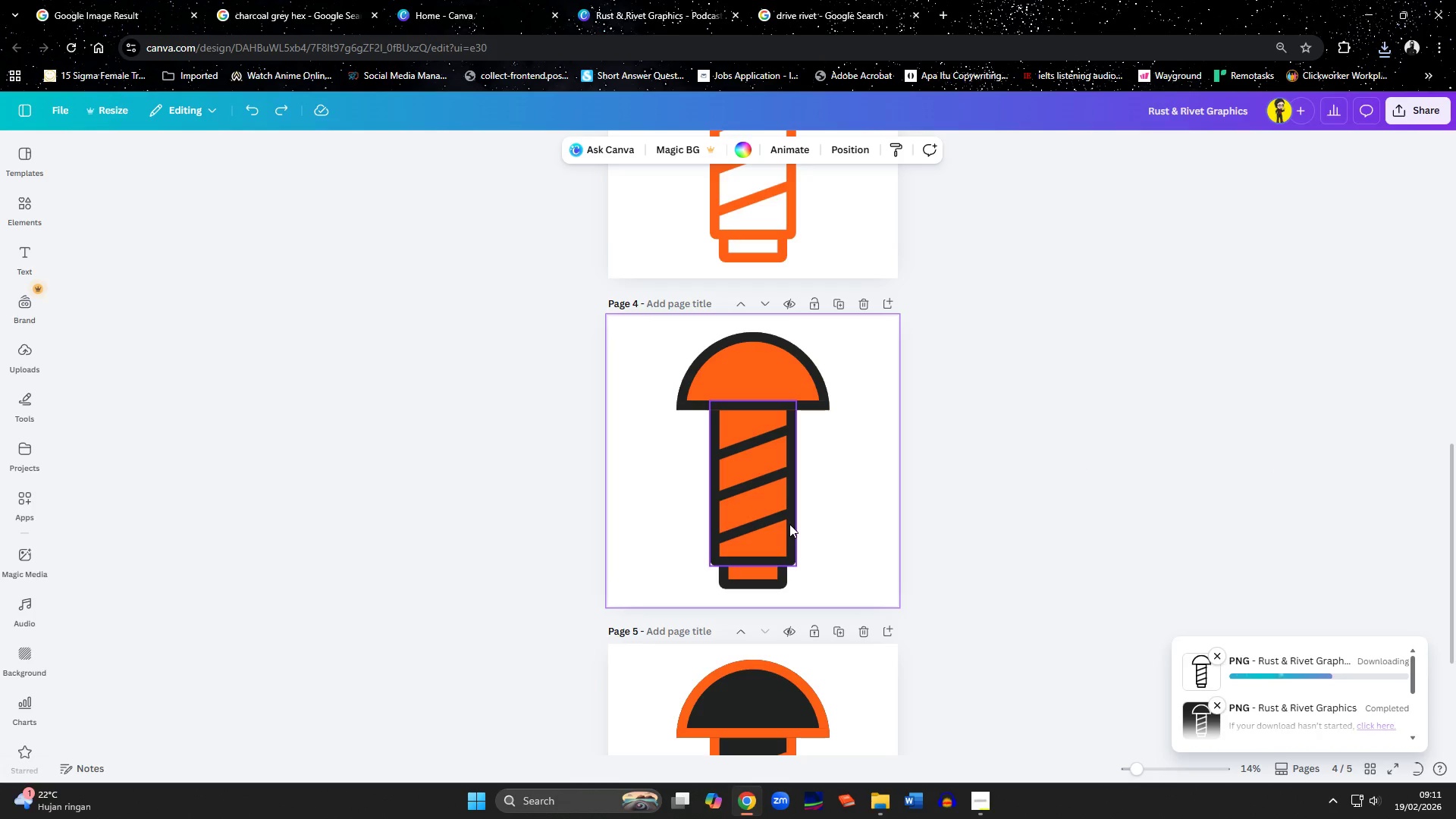 
wait(10.72)
 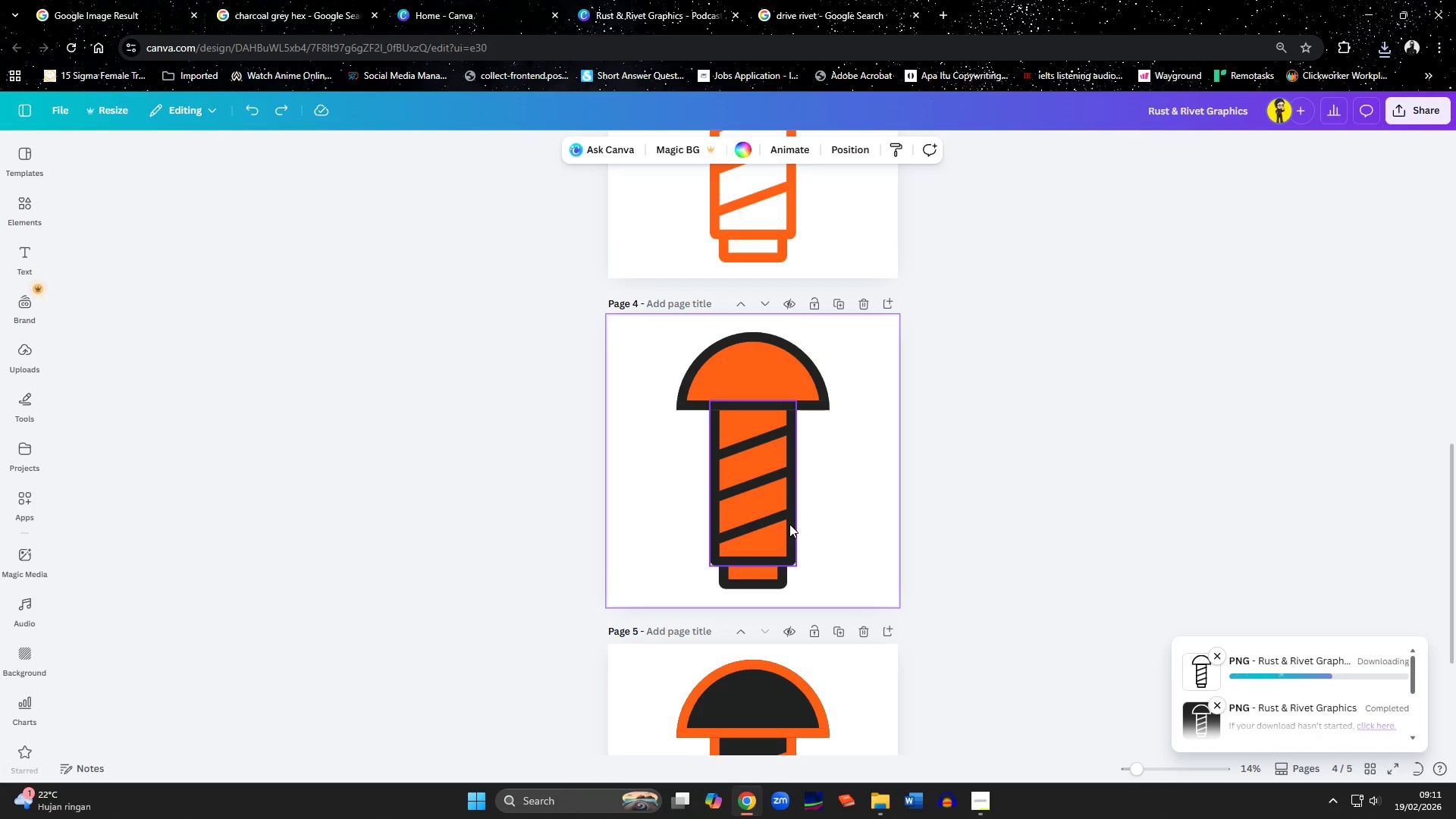 
left_click([748, 441])
 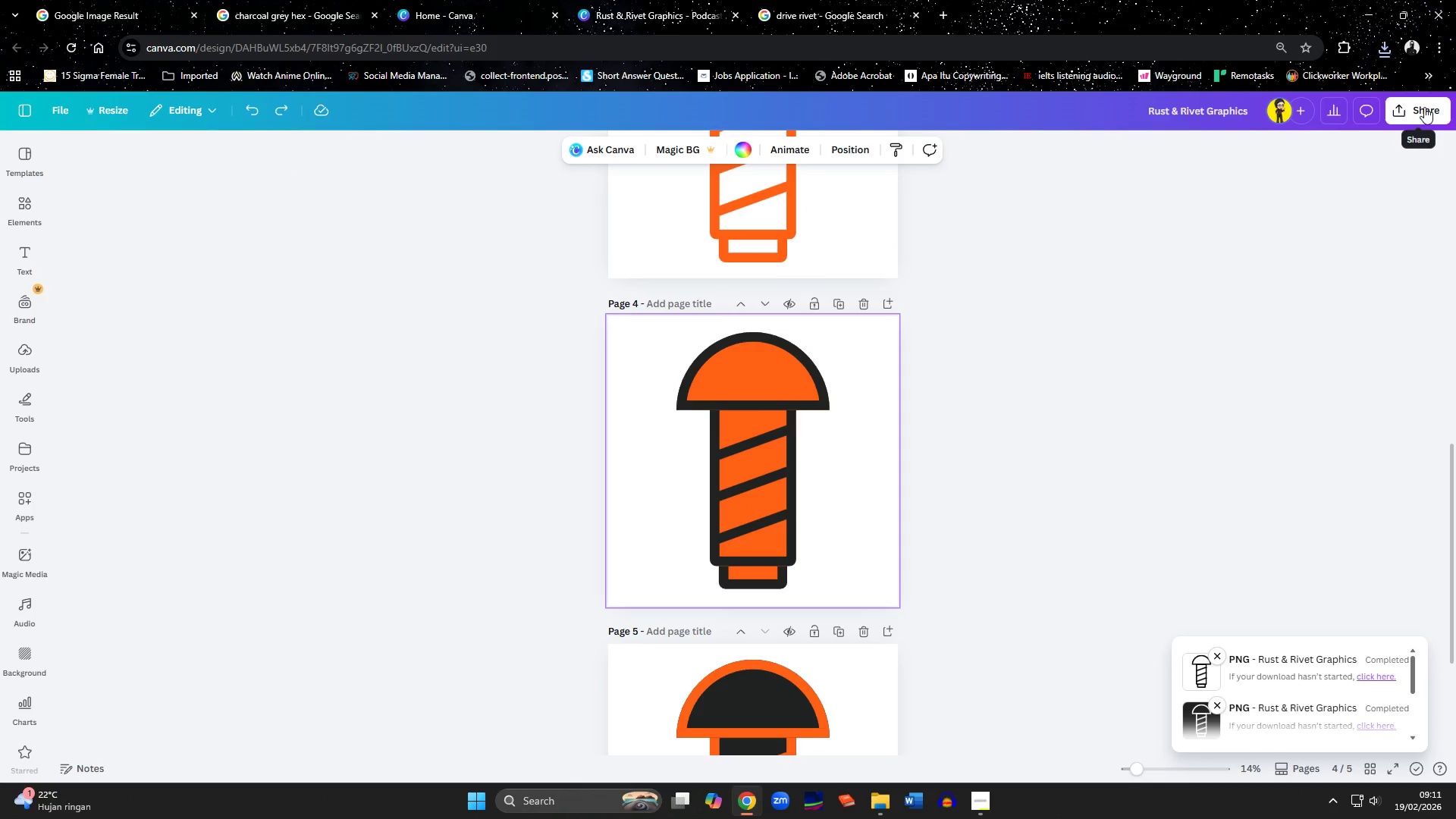 
left_click([1424, 107])
 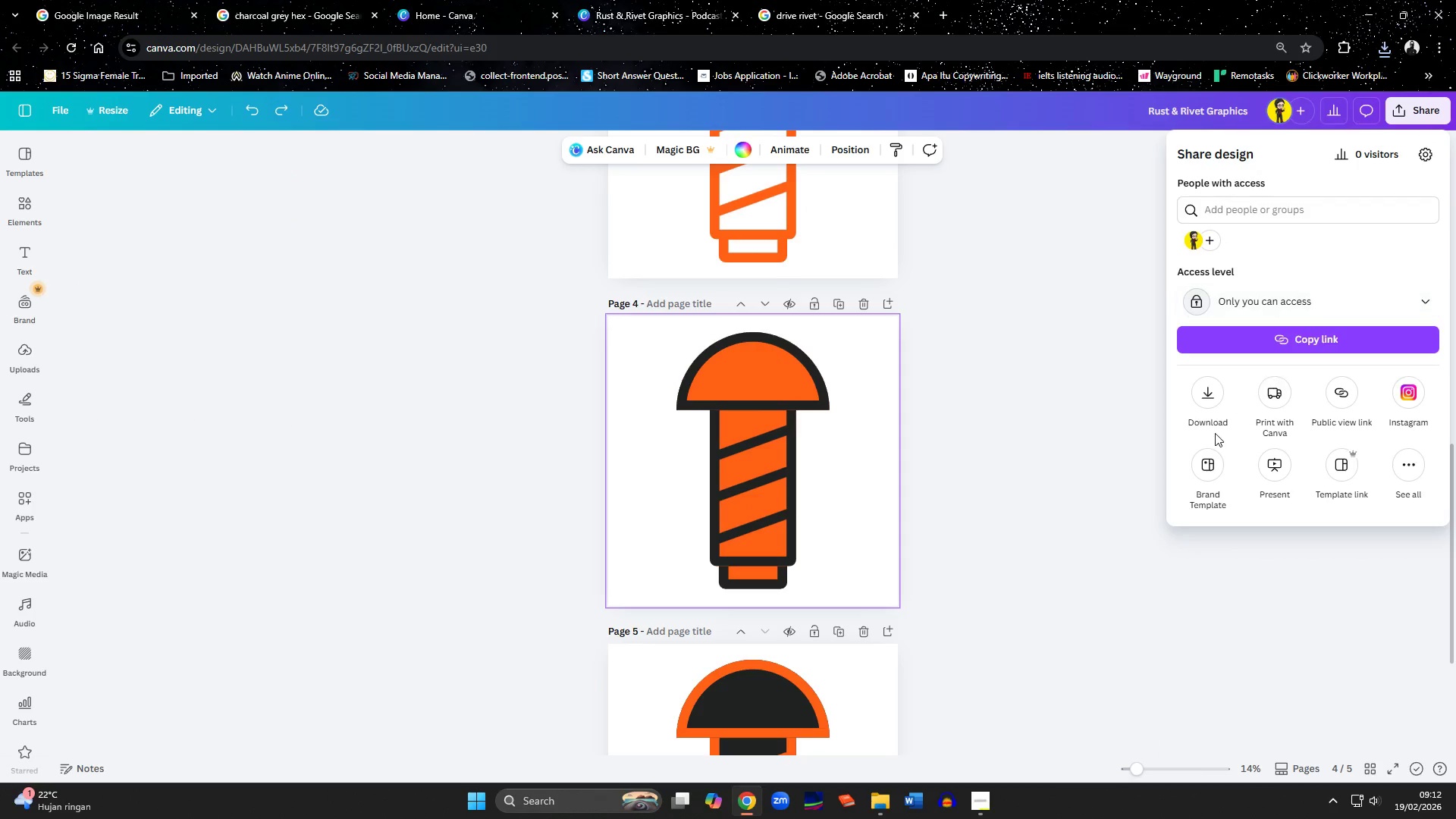 
left_click([1205, 405])
 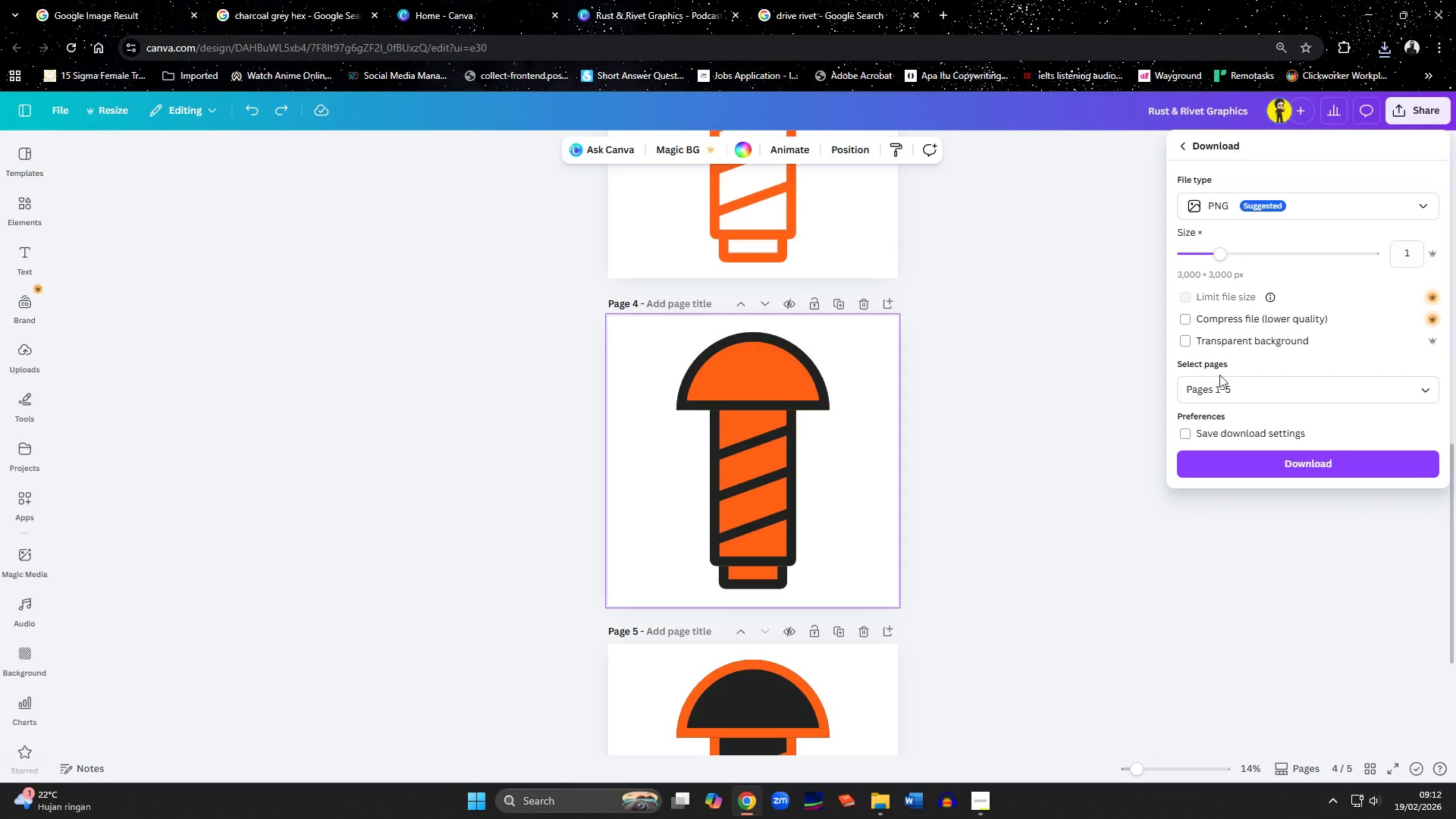 
left_click([1225, 391])
 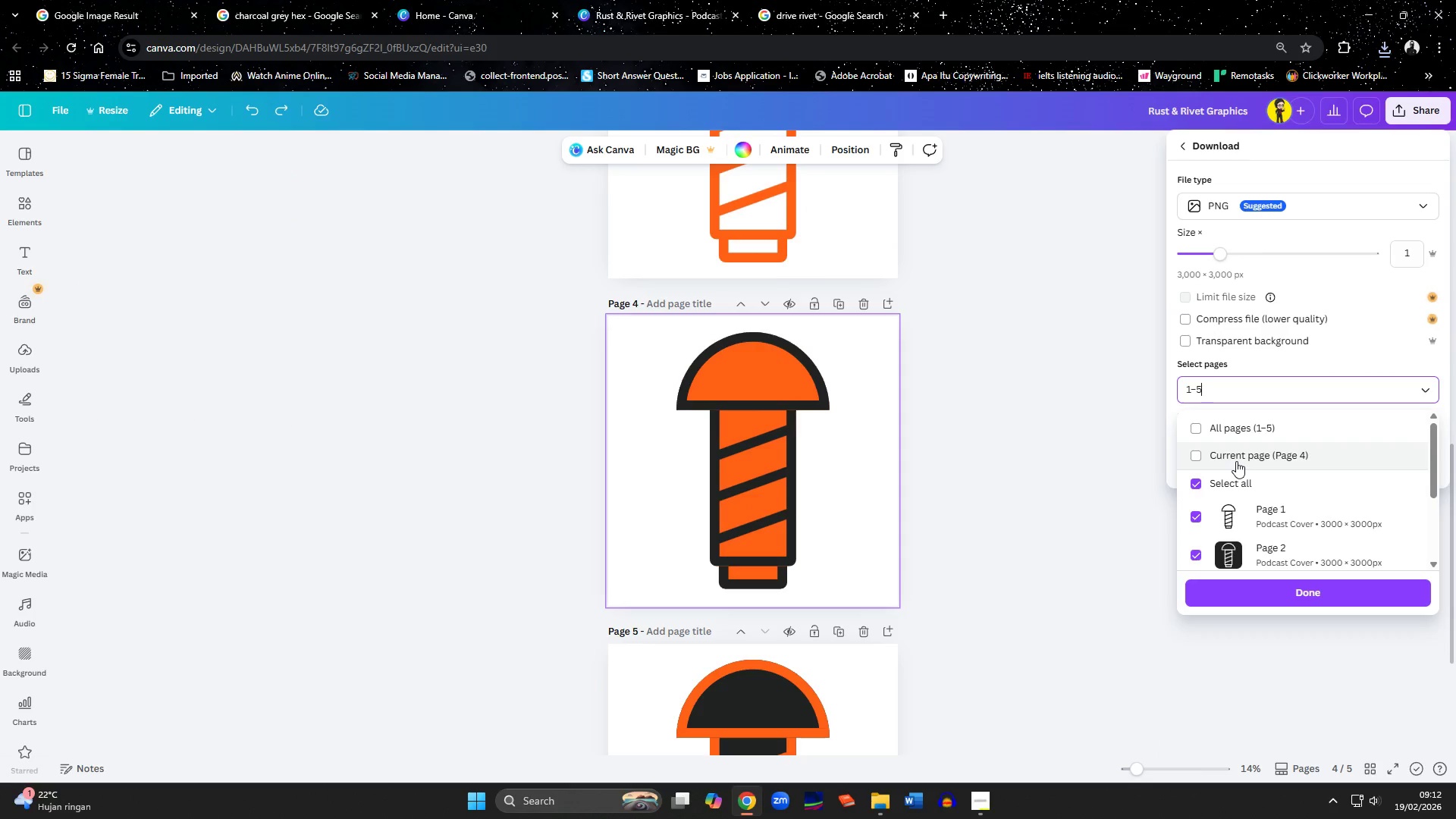 
left_click([1236, 461])
 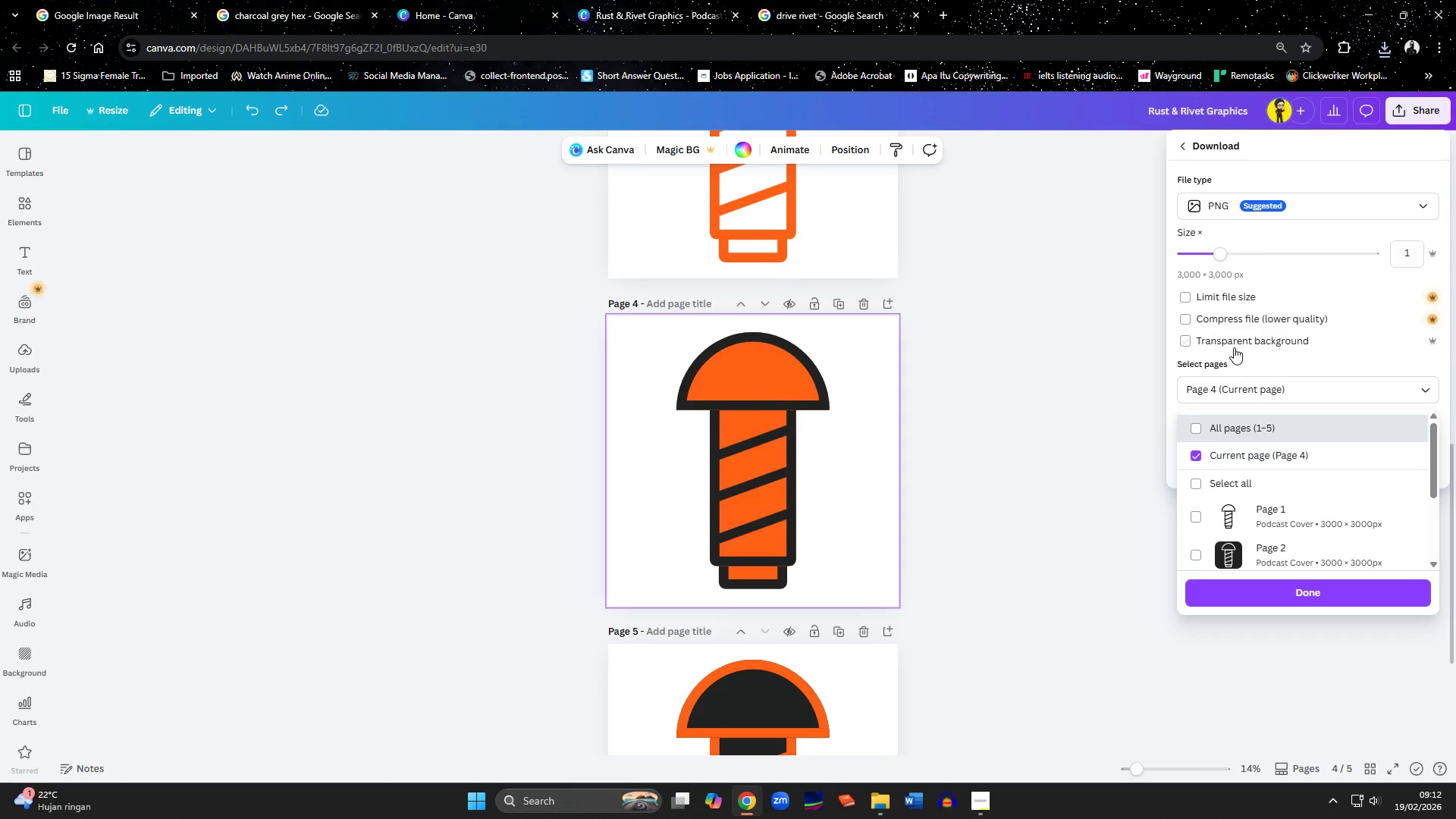 
left_click([1233, 342])
 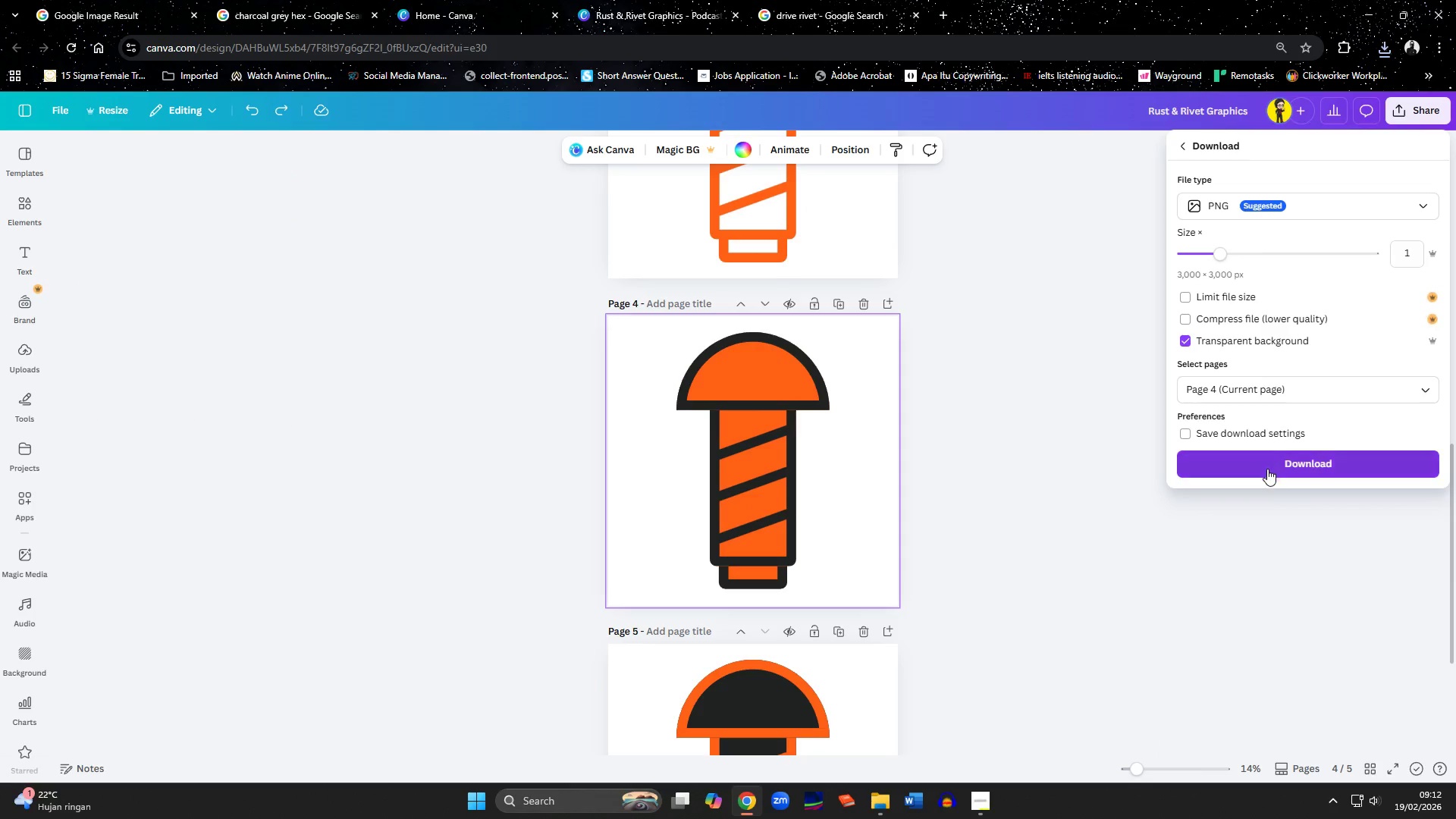 
left_click([1267, 461])
 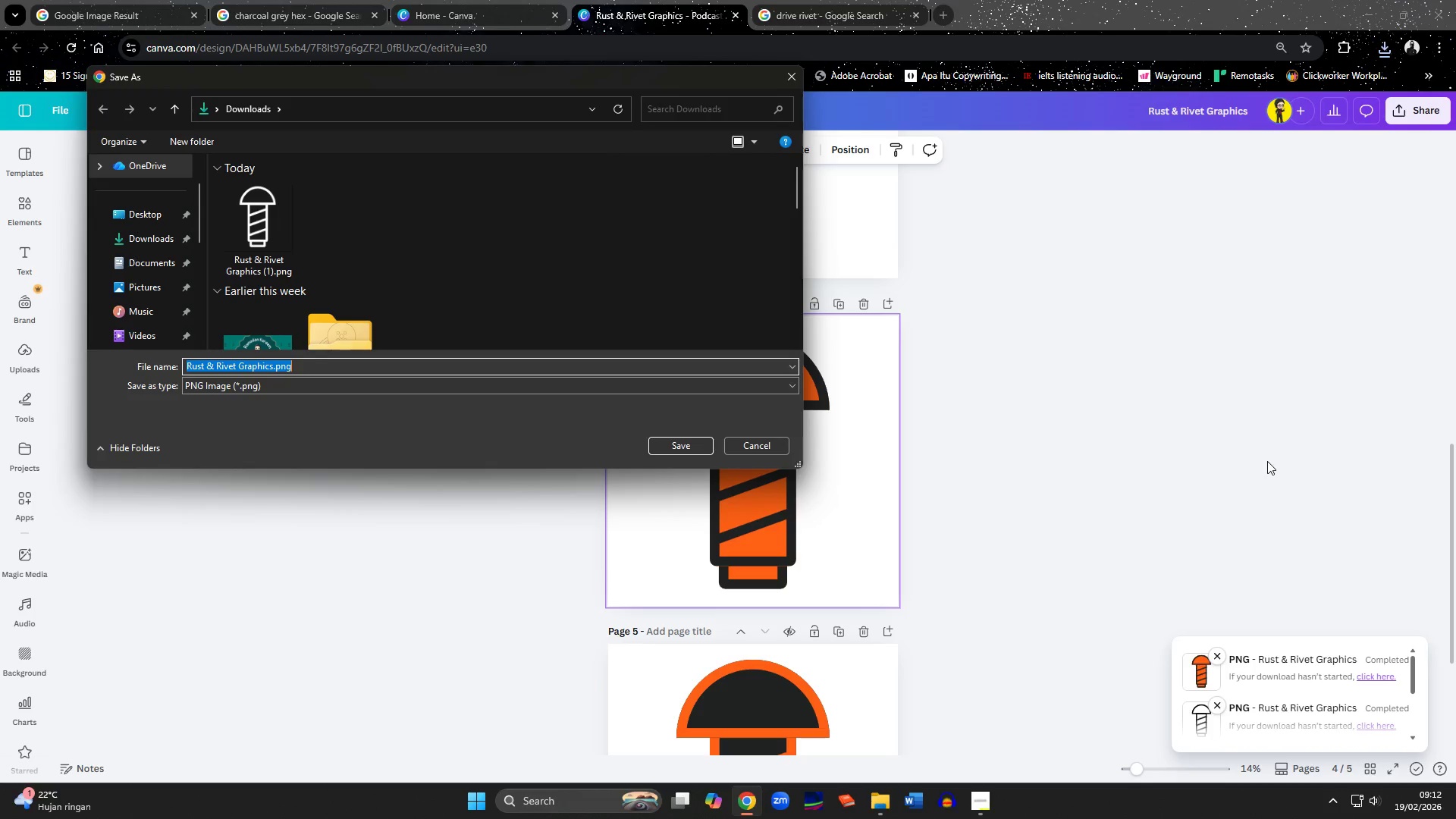 
key(Enter)
 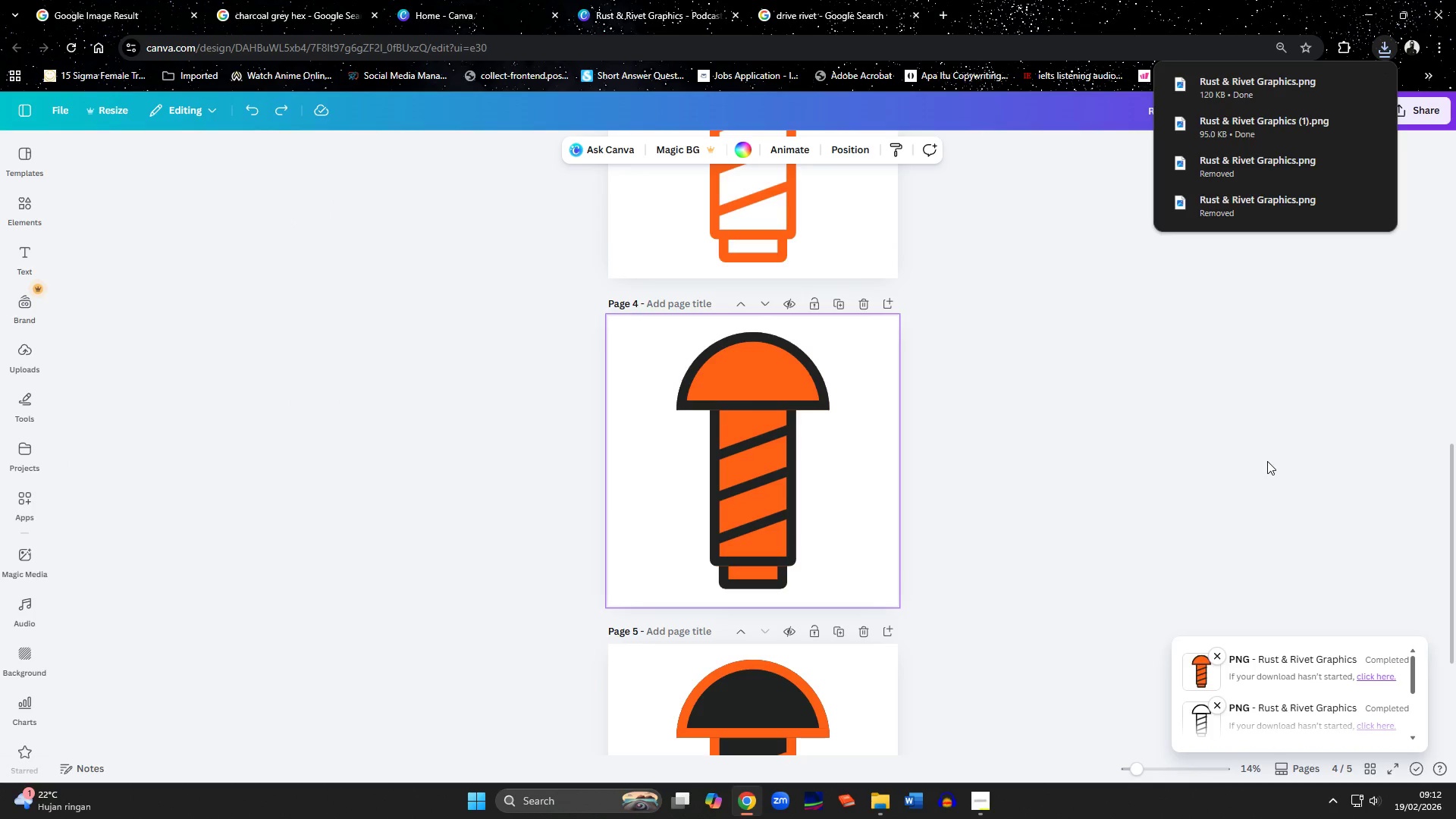 
wait(5.17)
 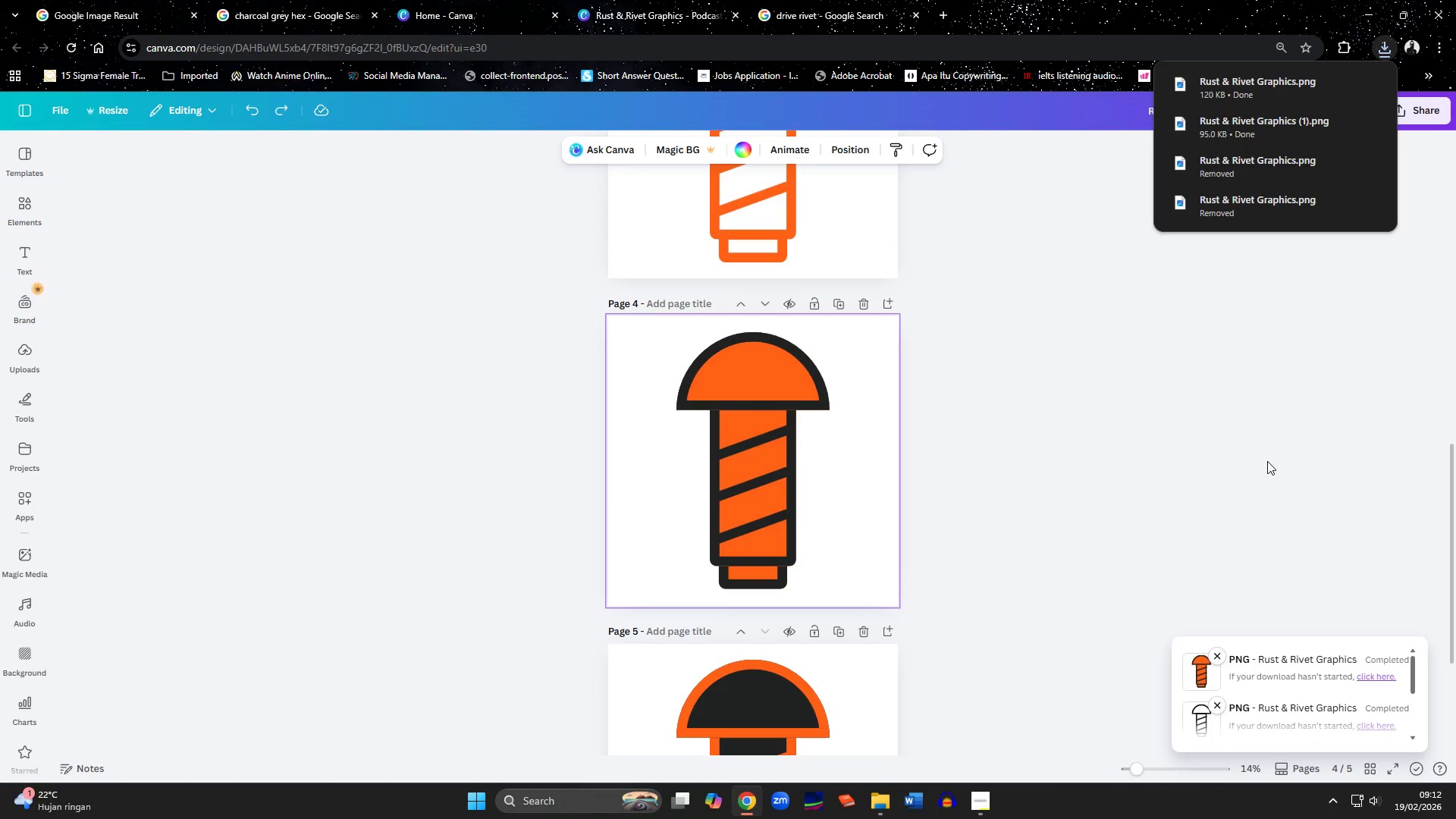 
left_click([889, 800])
 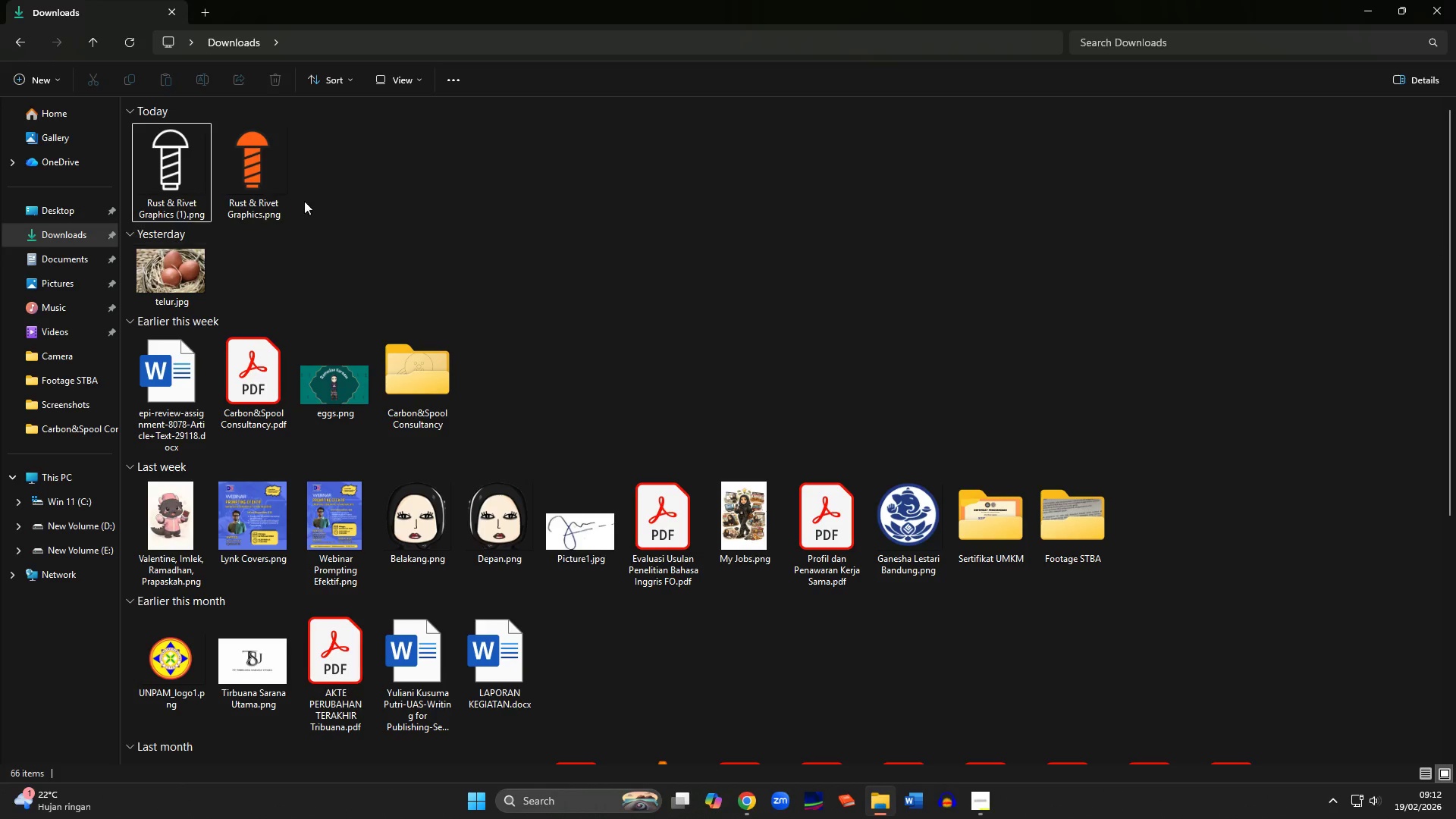 
double_click([245, 190])
 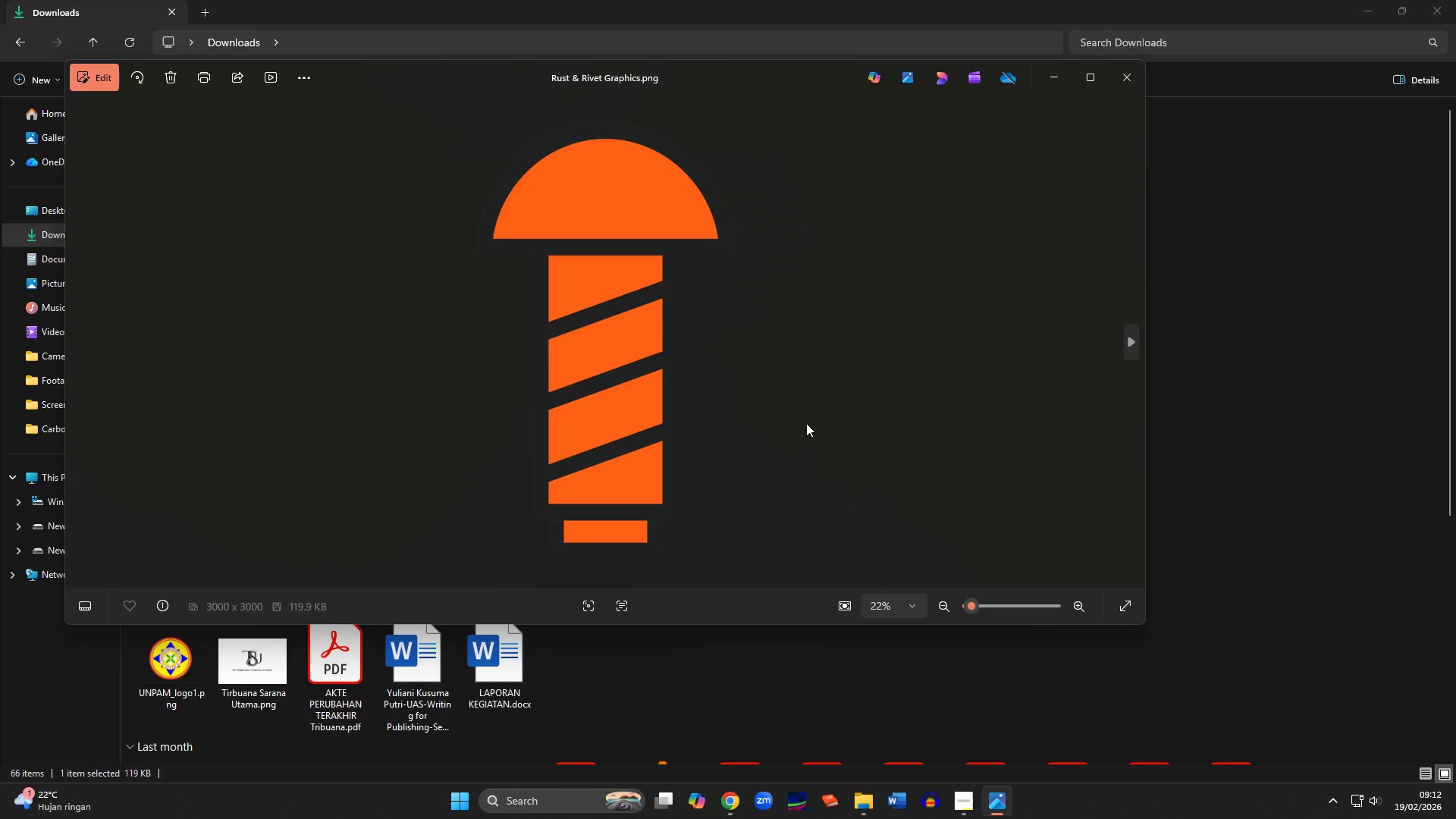 
scroll: coordinate [818, 435], scroll_direction: down, amount: 1.0
 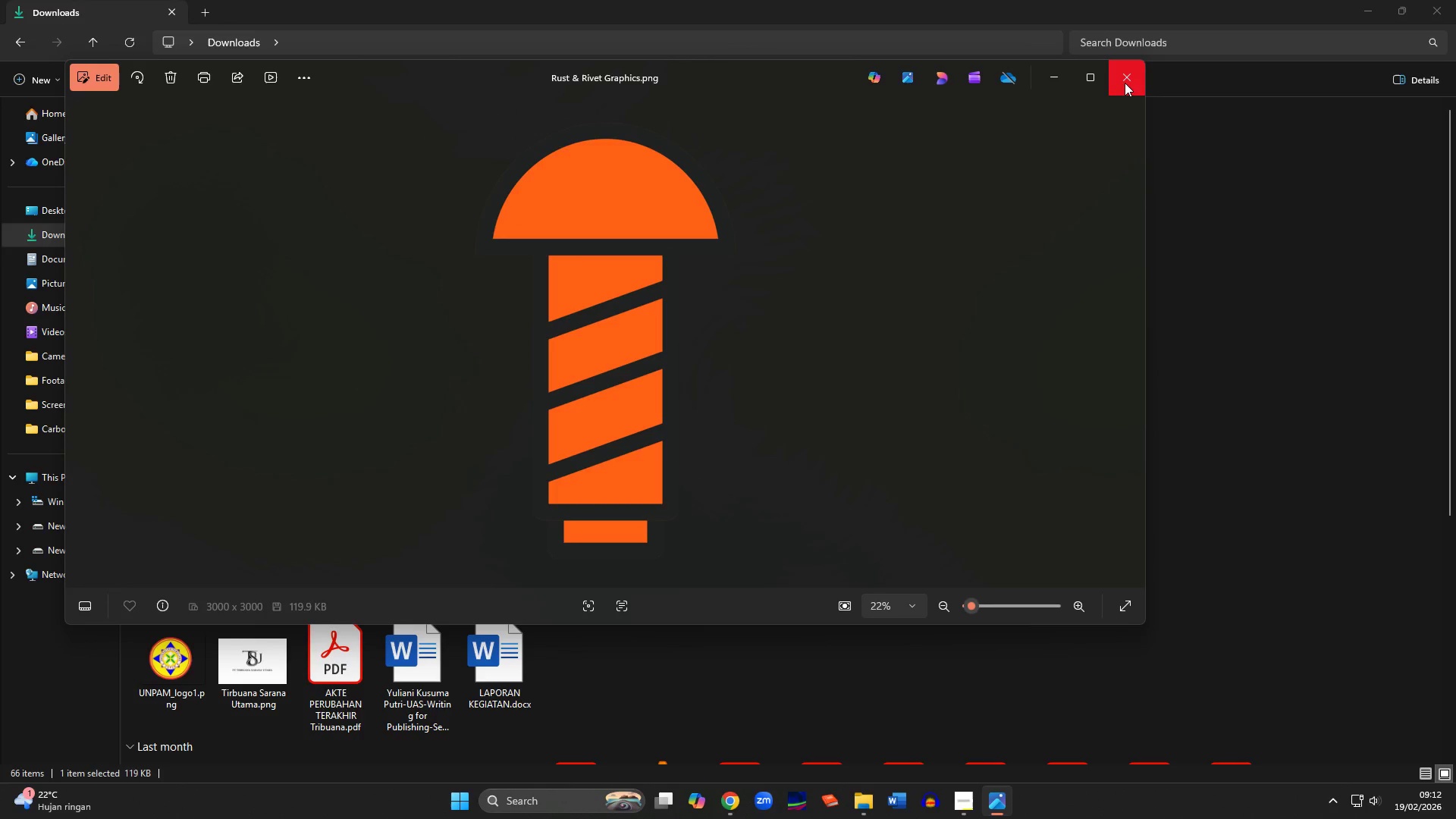 
left_click([1125, 83])
 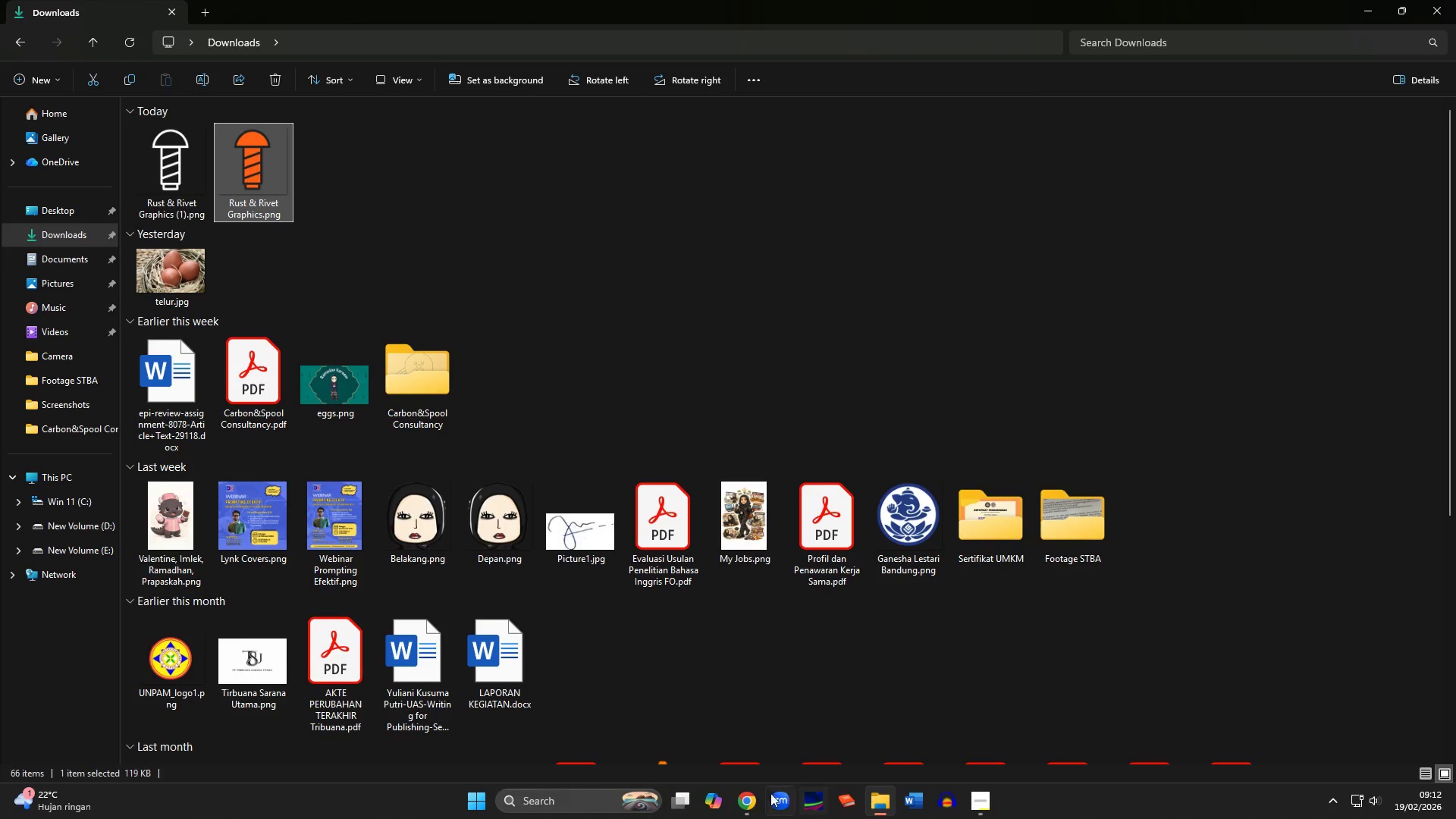 
left_click([752, 797])
 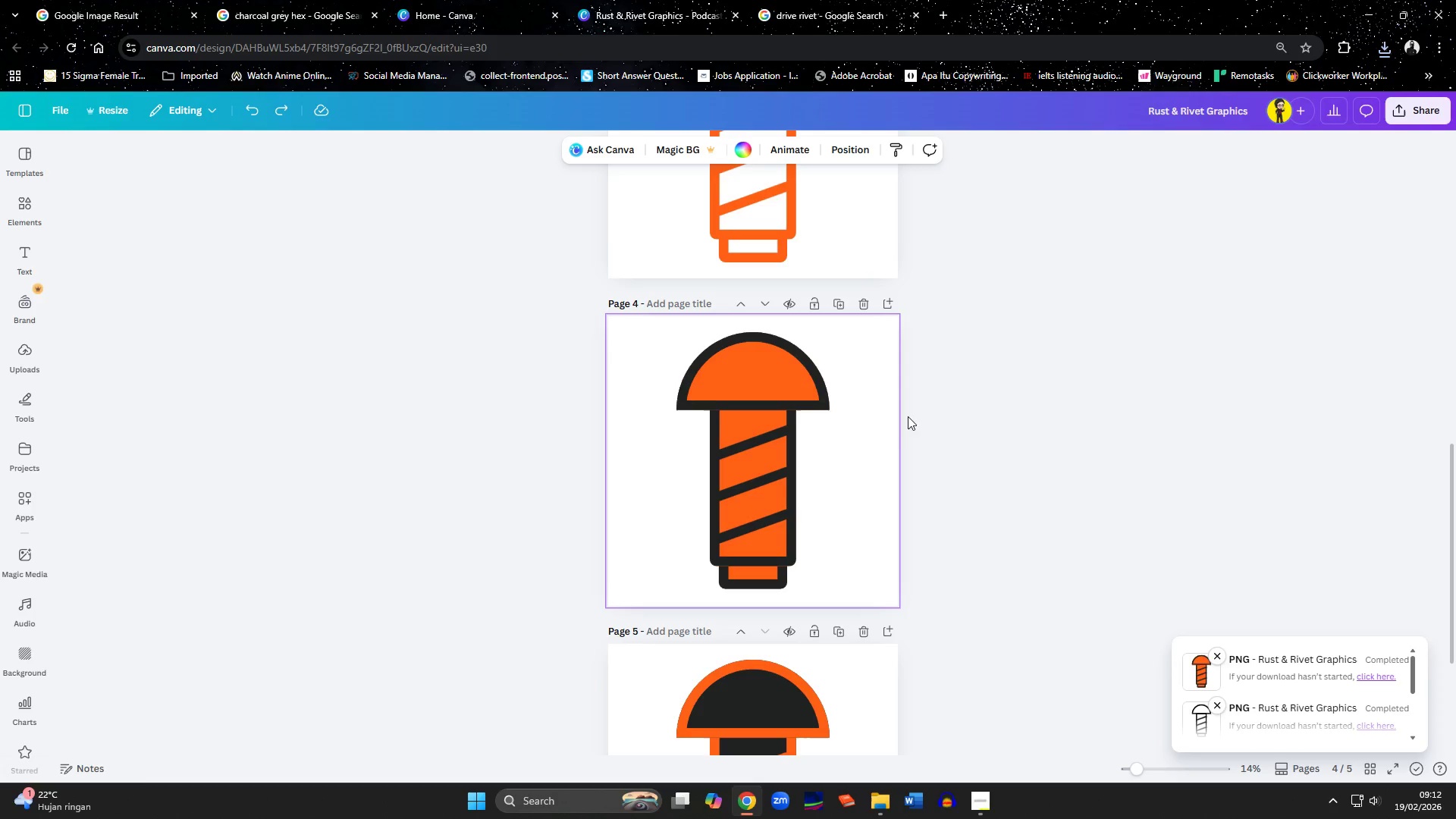 
scroll: coordinate [936, 475], scroll_direction: down, amount: 4.0
 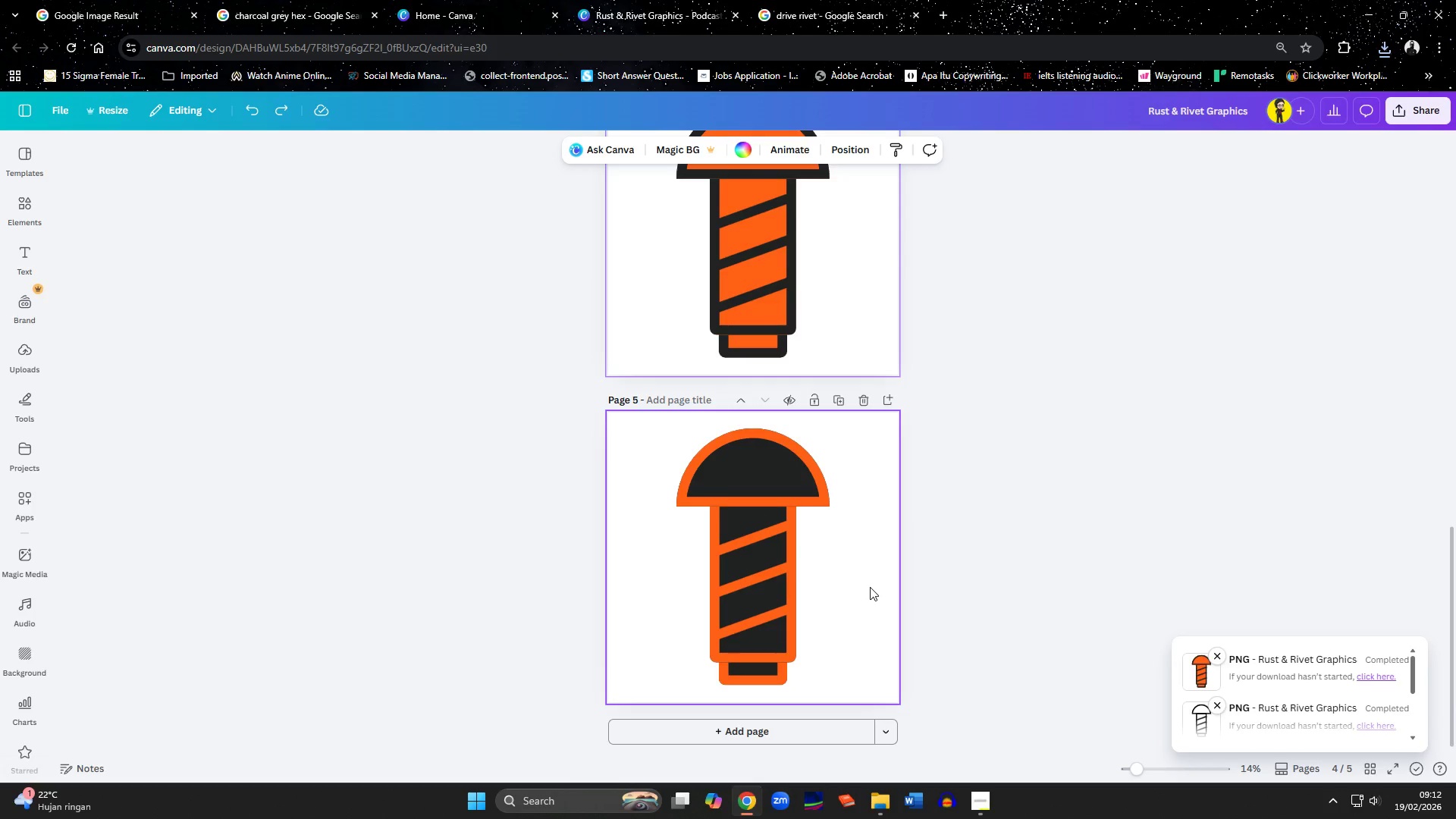 
left_click([870, 587])
 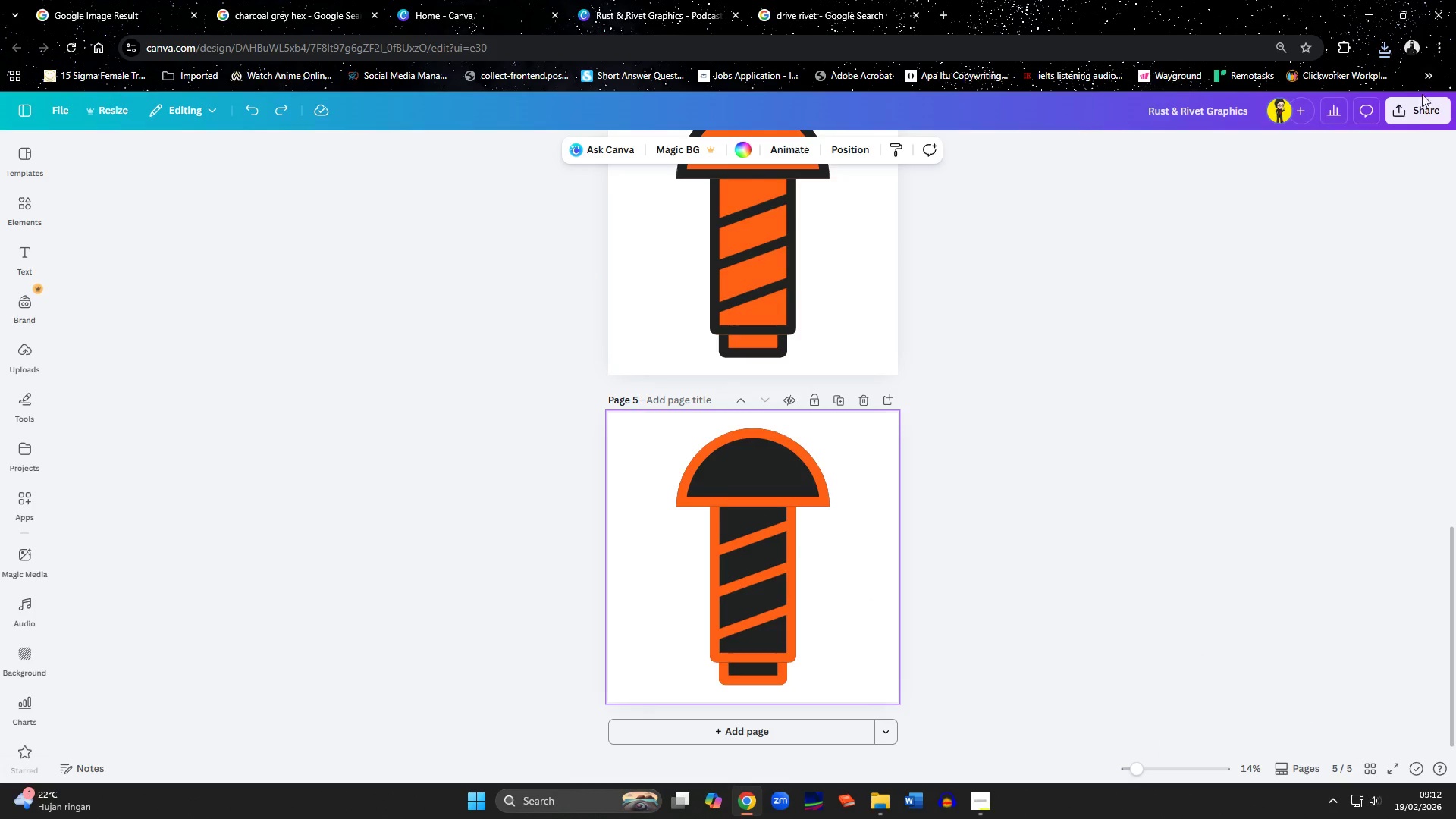 
left_click([1414, 124])
 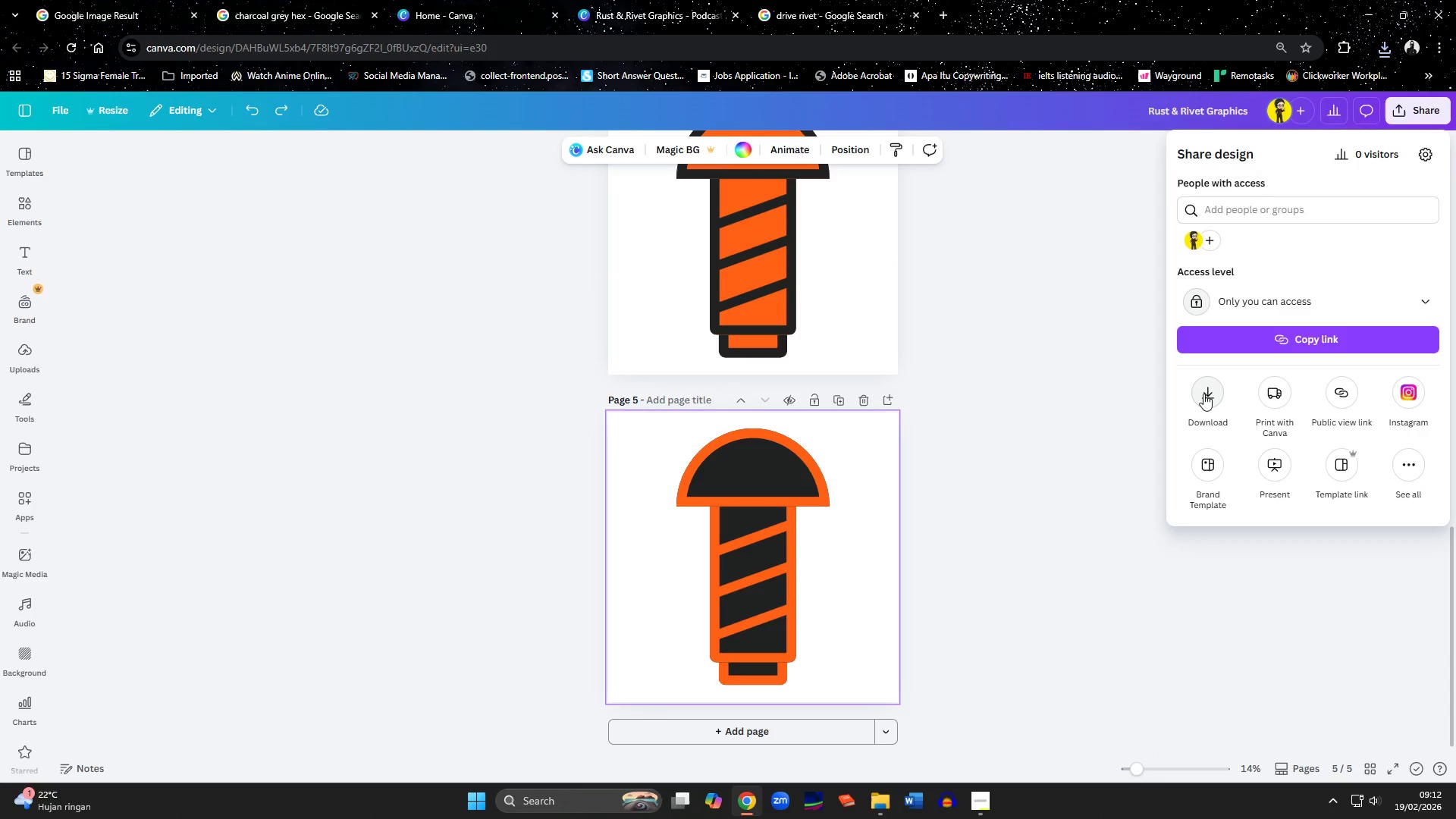 
left_click([1203, 394])
 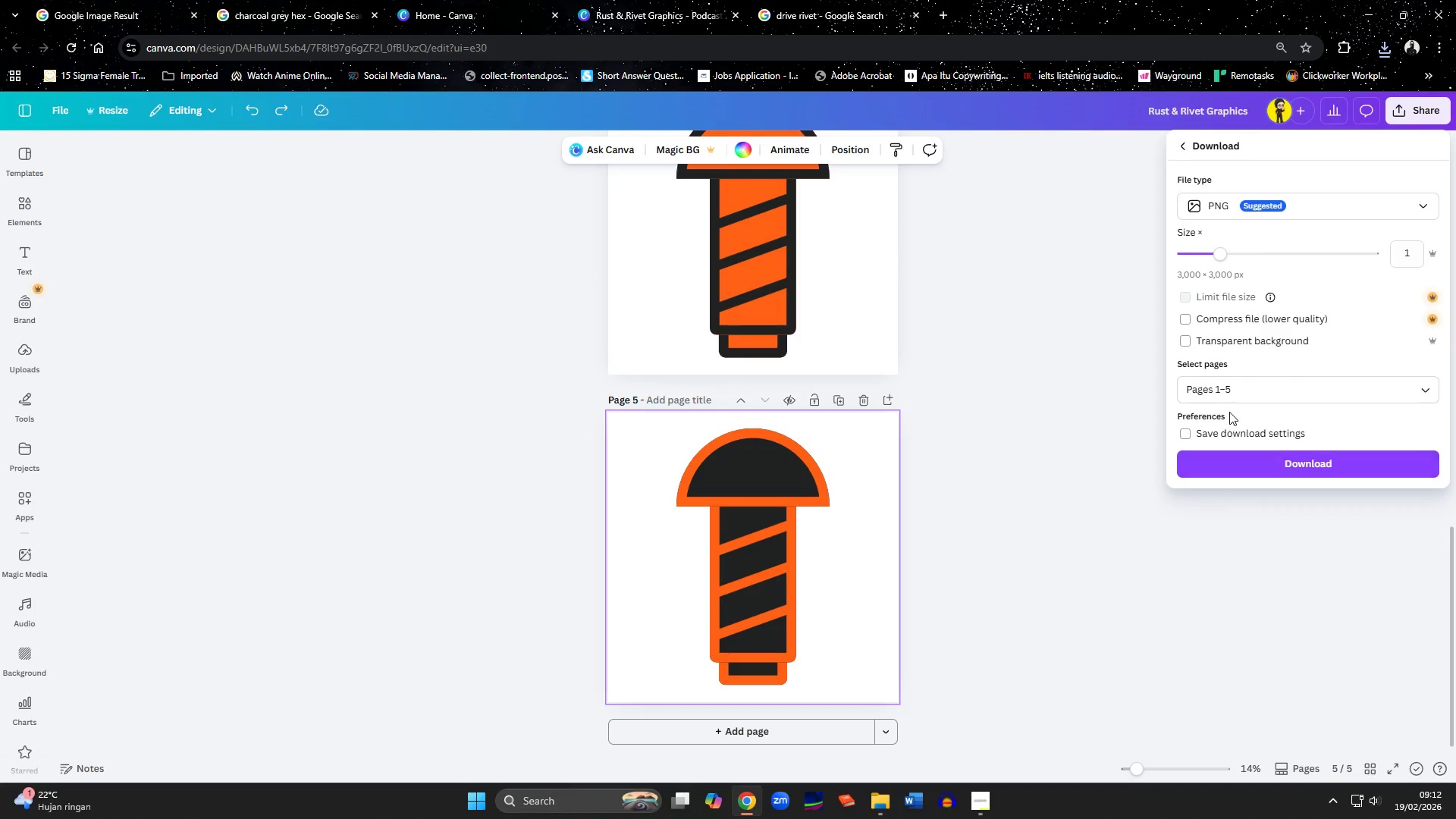 
left_click([1229, 397])
 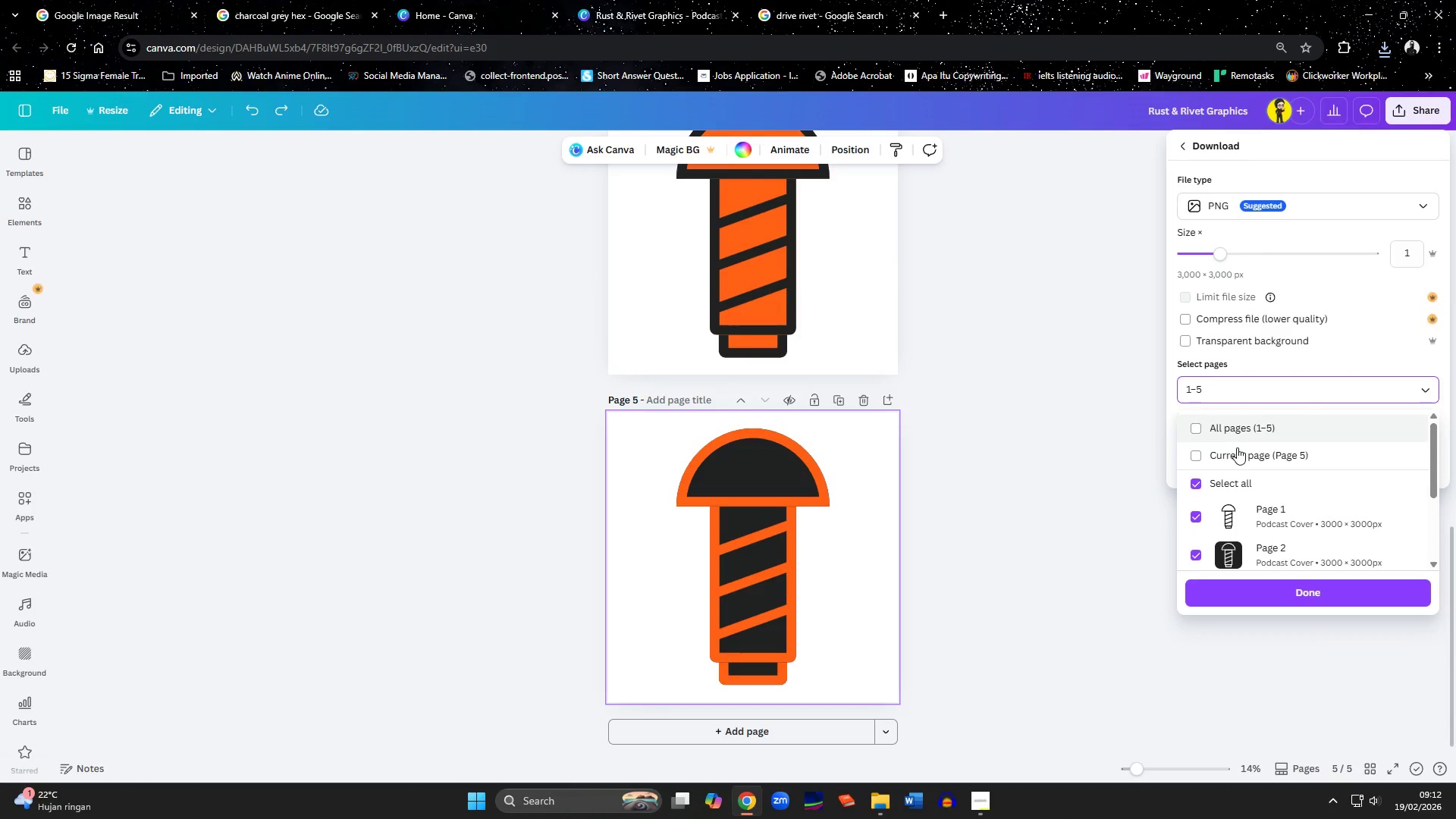 
left_click([1240, 451])
 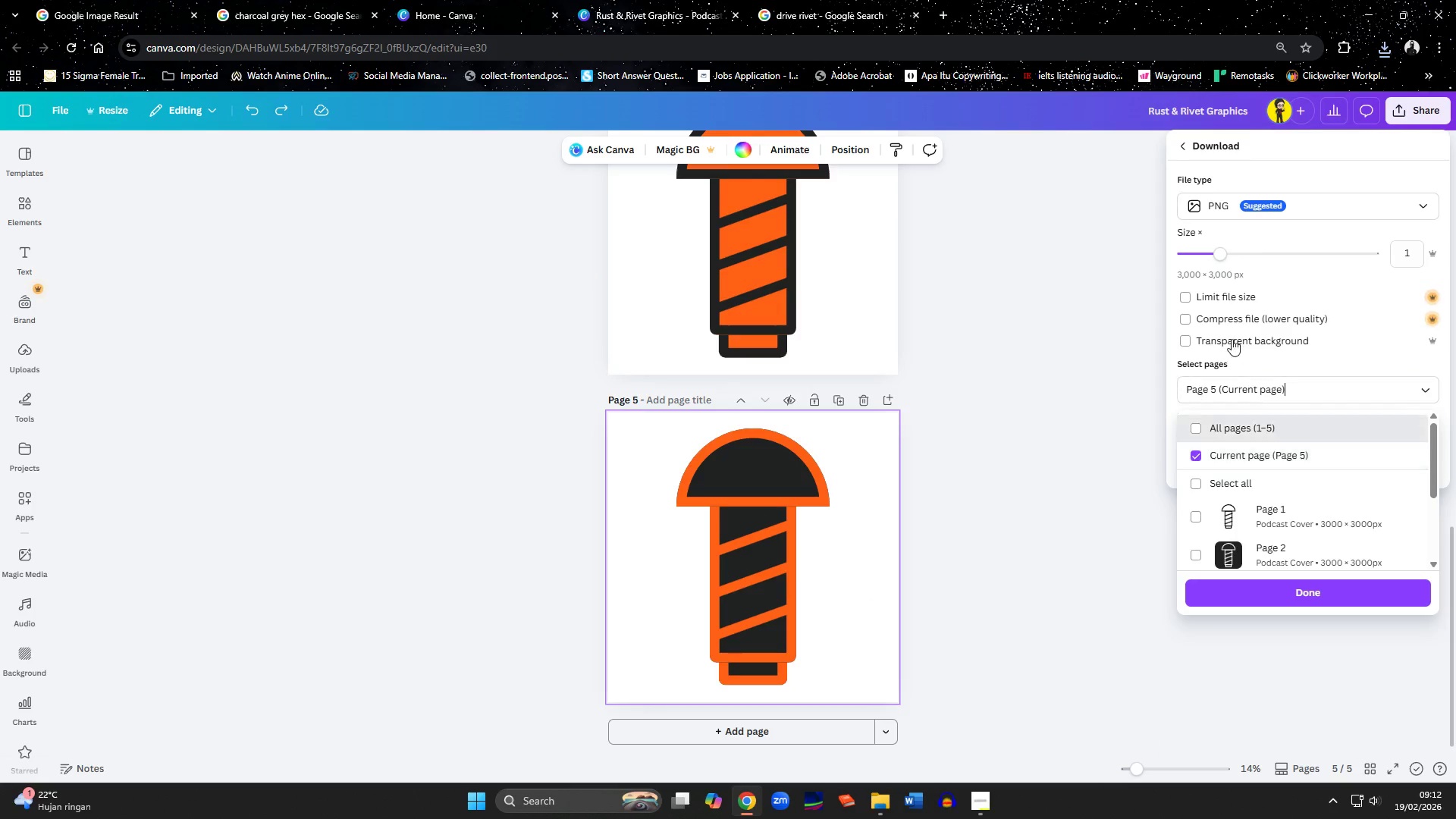 
left_click([1230, 334])
 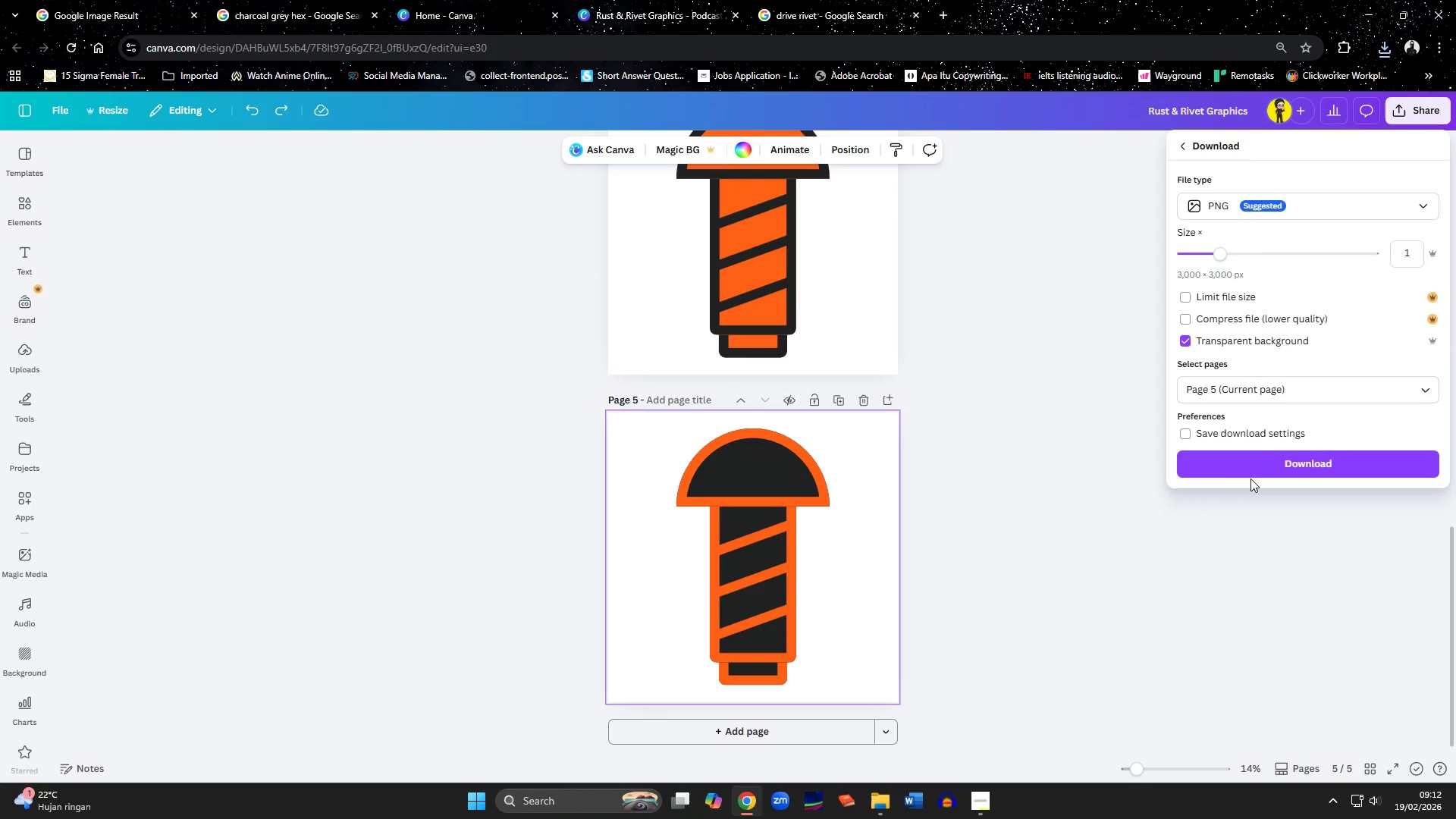 
left_click([1250, 463])
 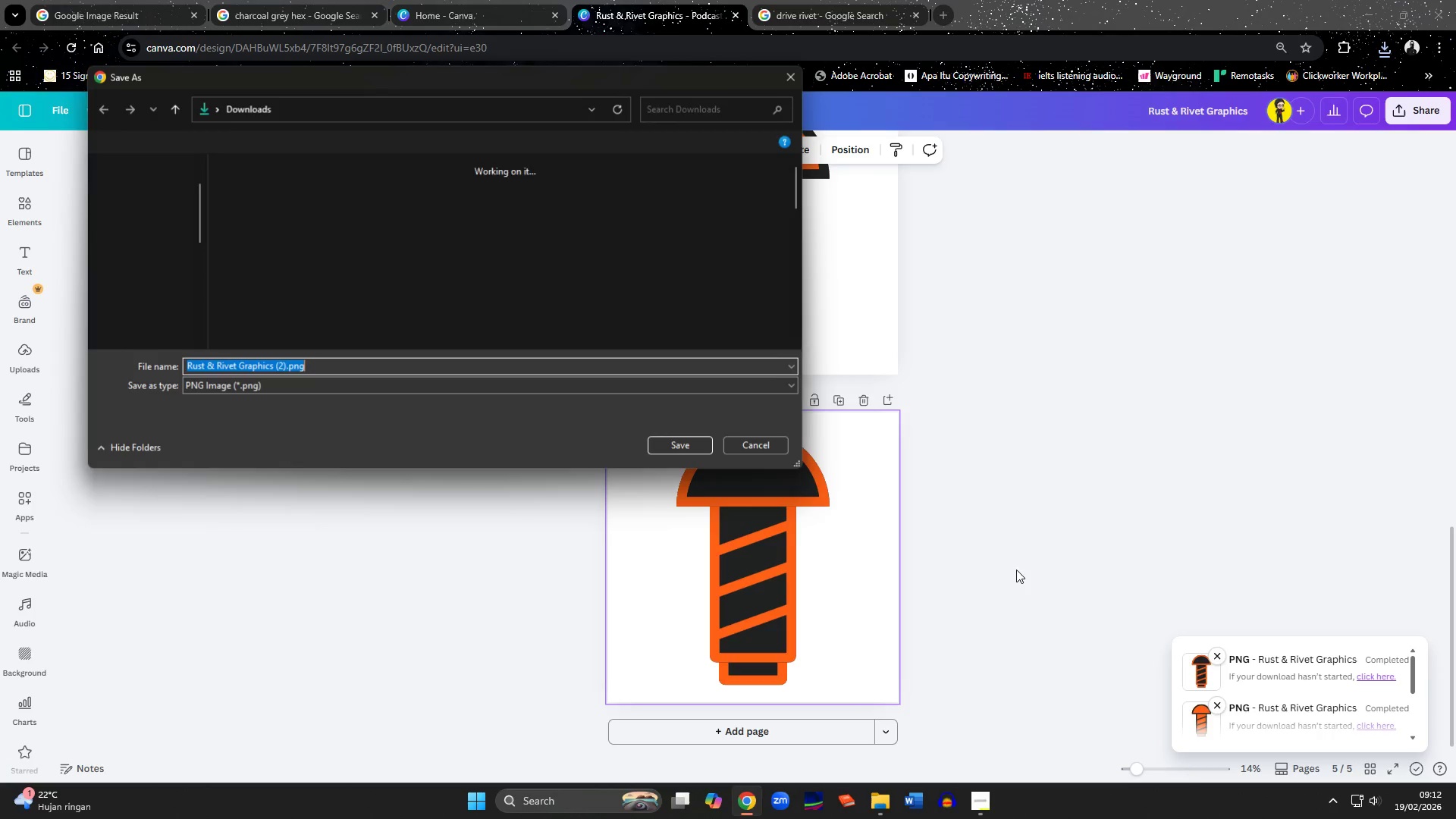 
left_click([690, 450])
 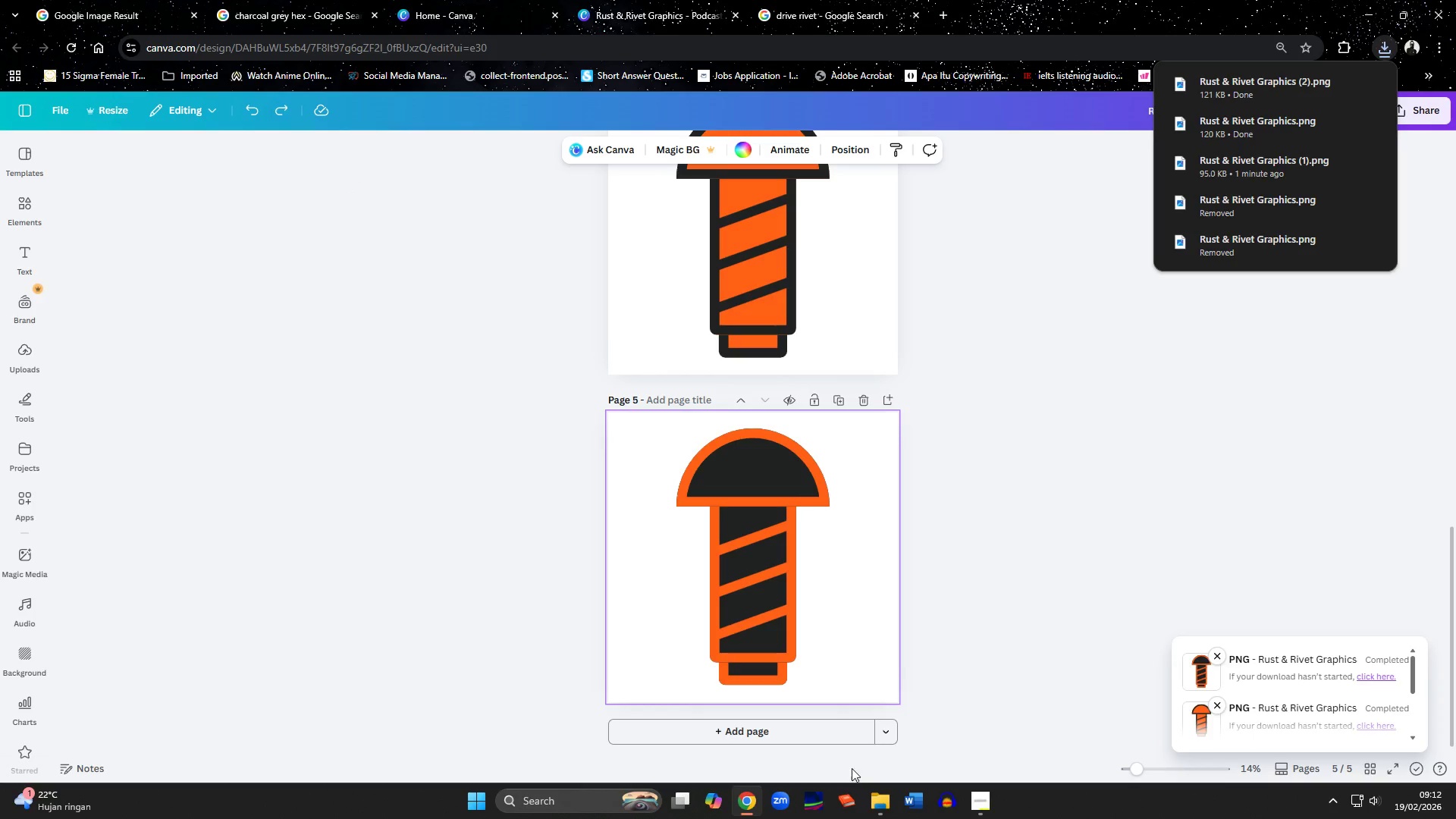 
left_click([877, 808])
 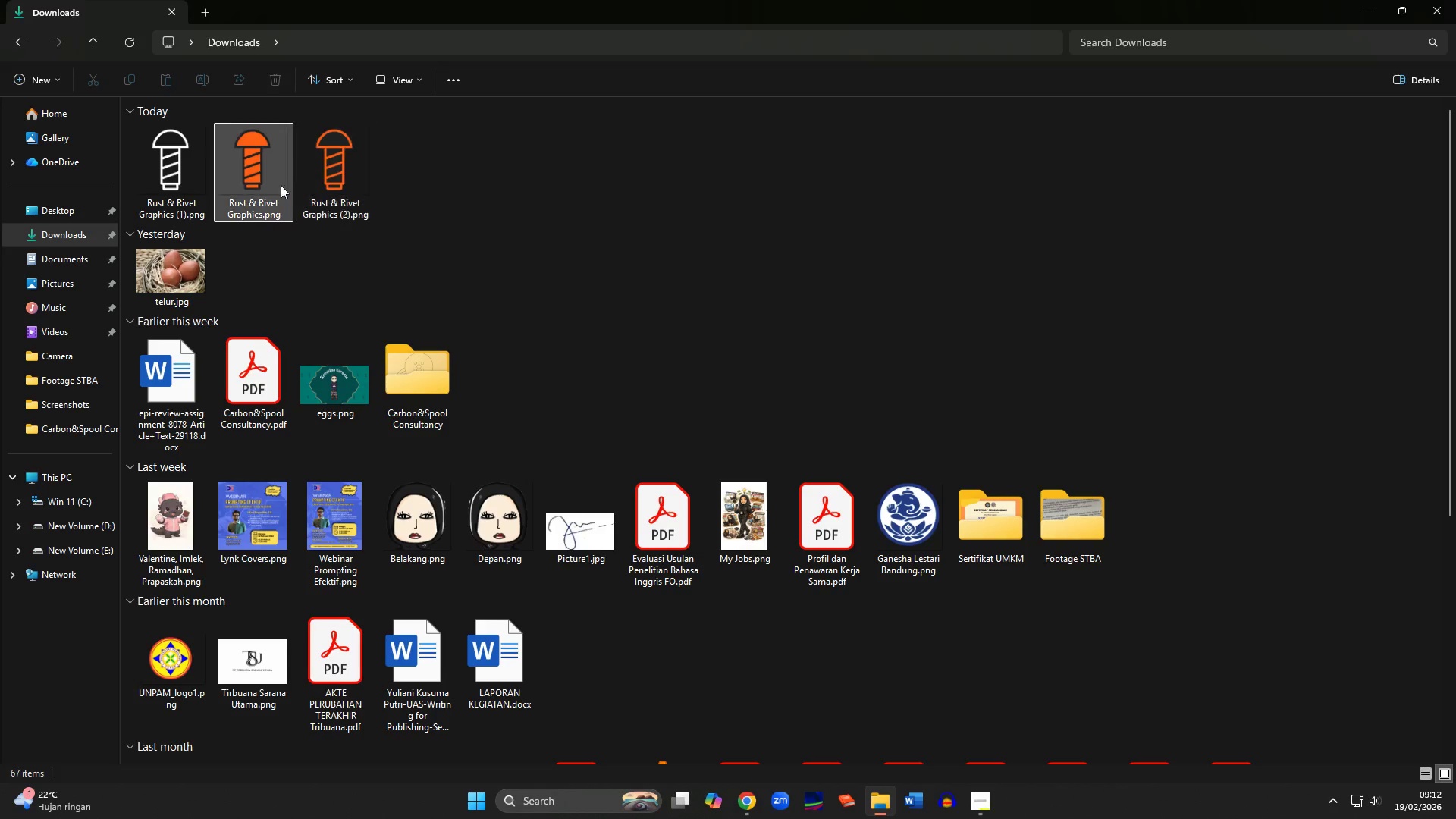 
double_click([277, 183])
 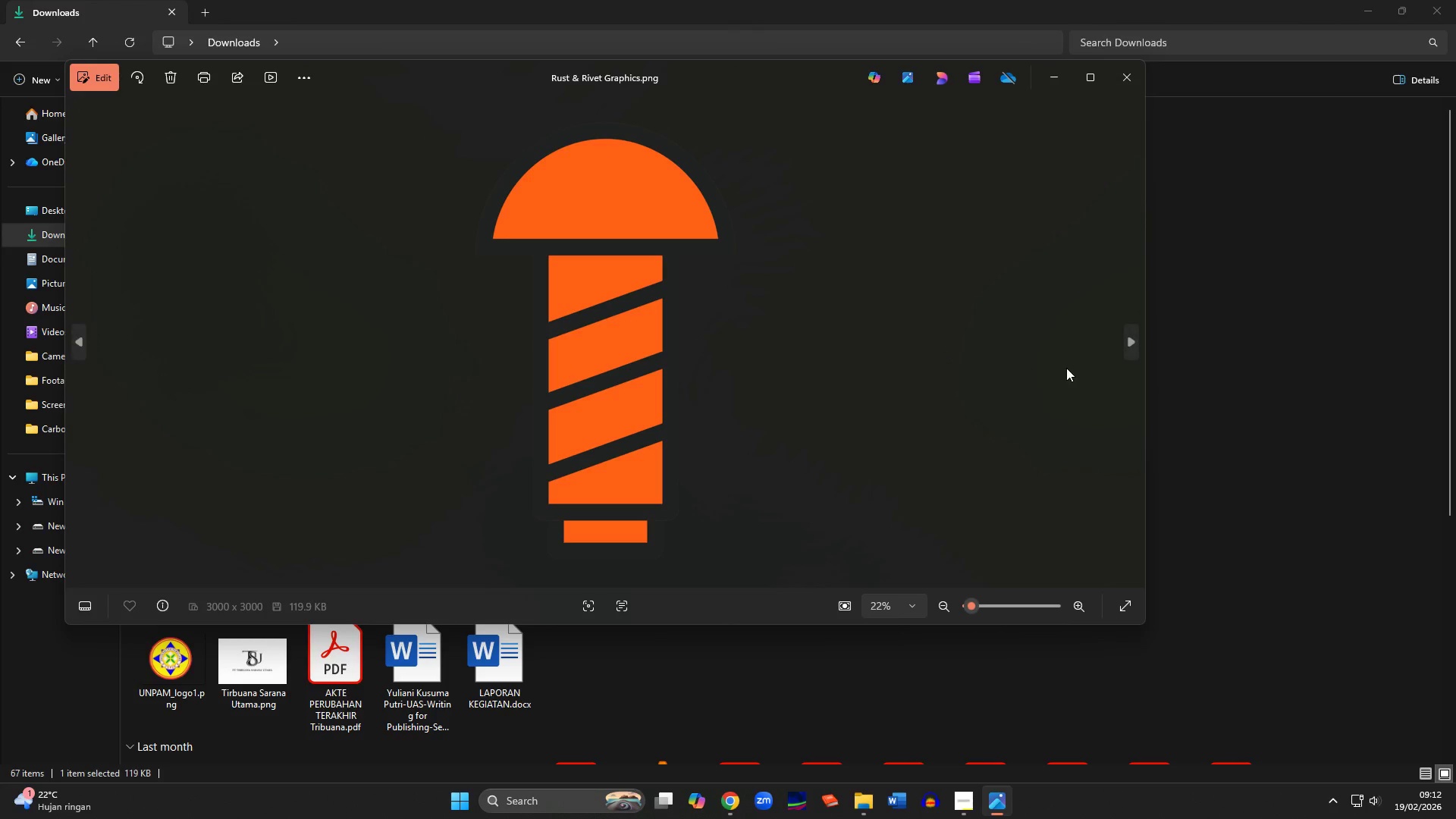 
left_click([1136, 347])
 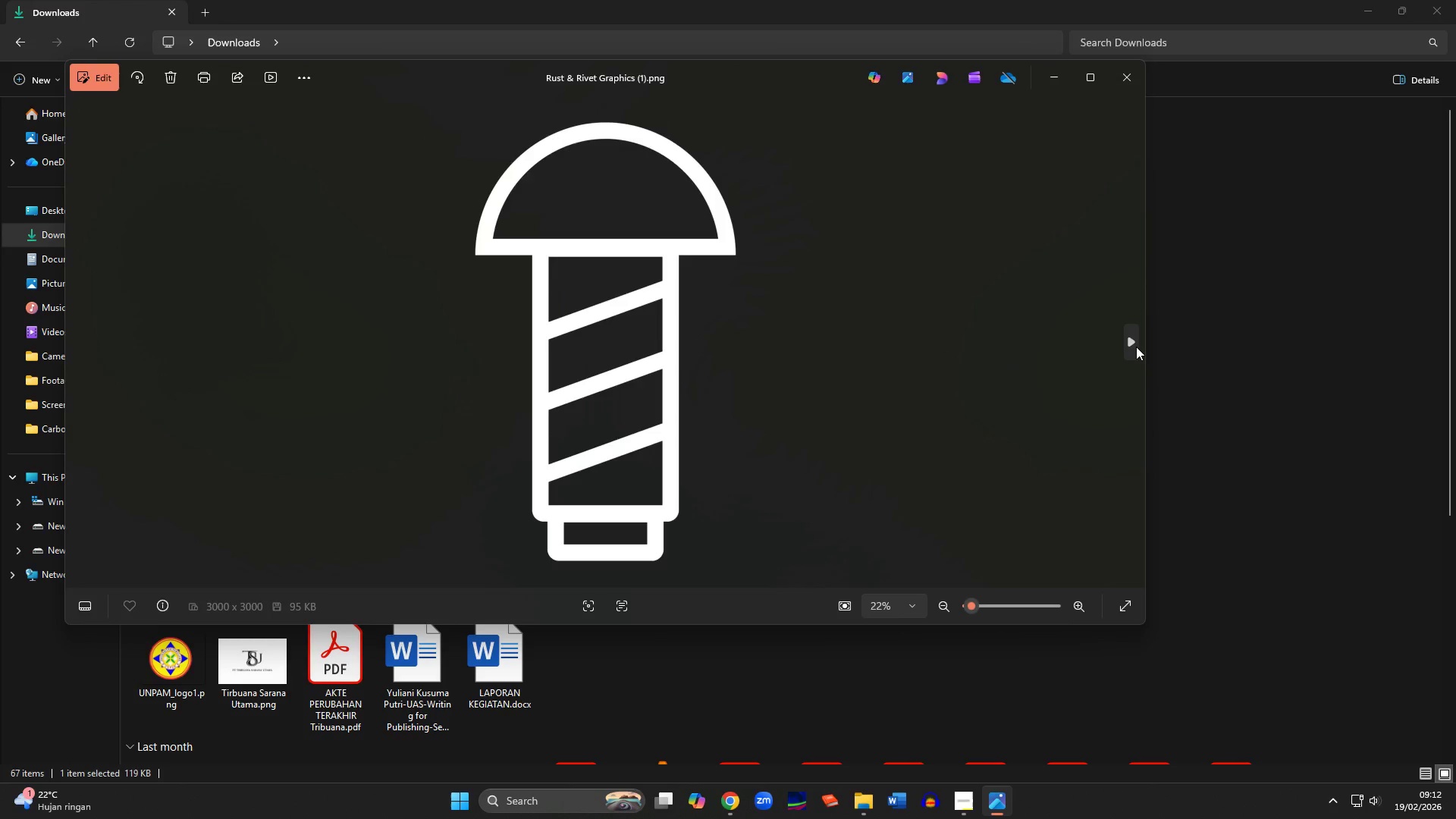 
left_click([1136, 347])
 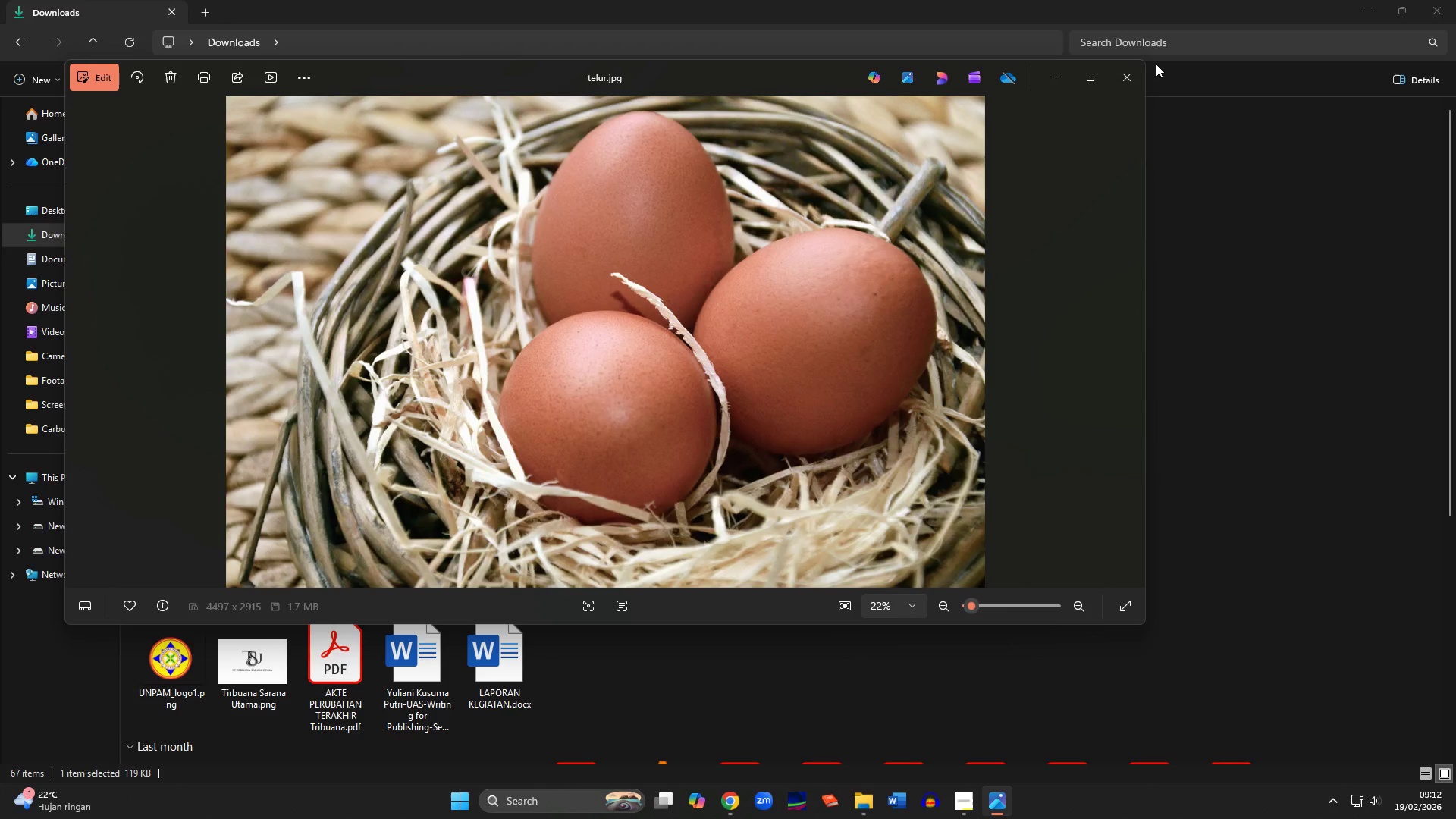 
left_click([1135, 79])
 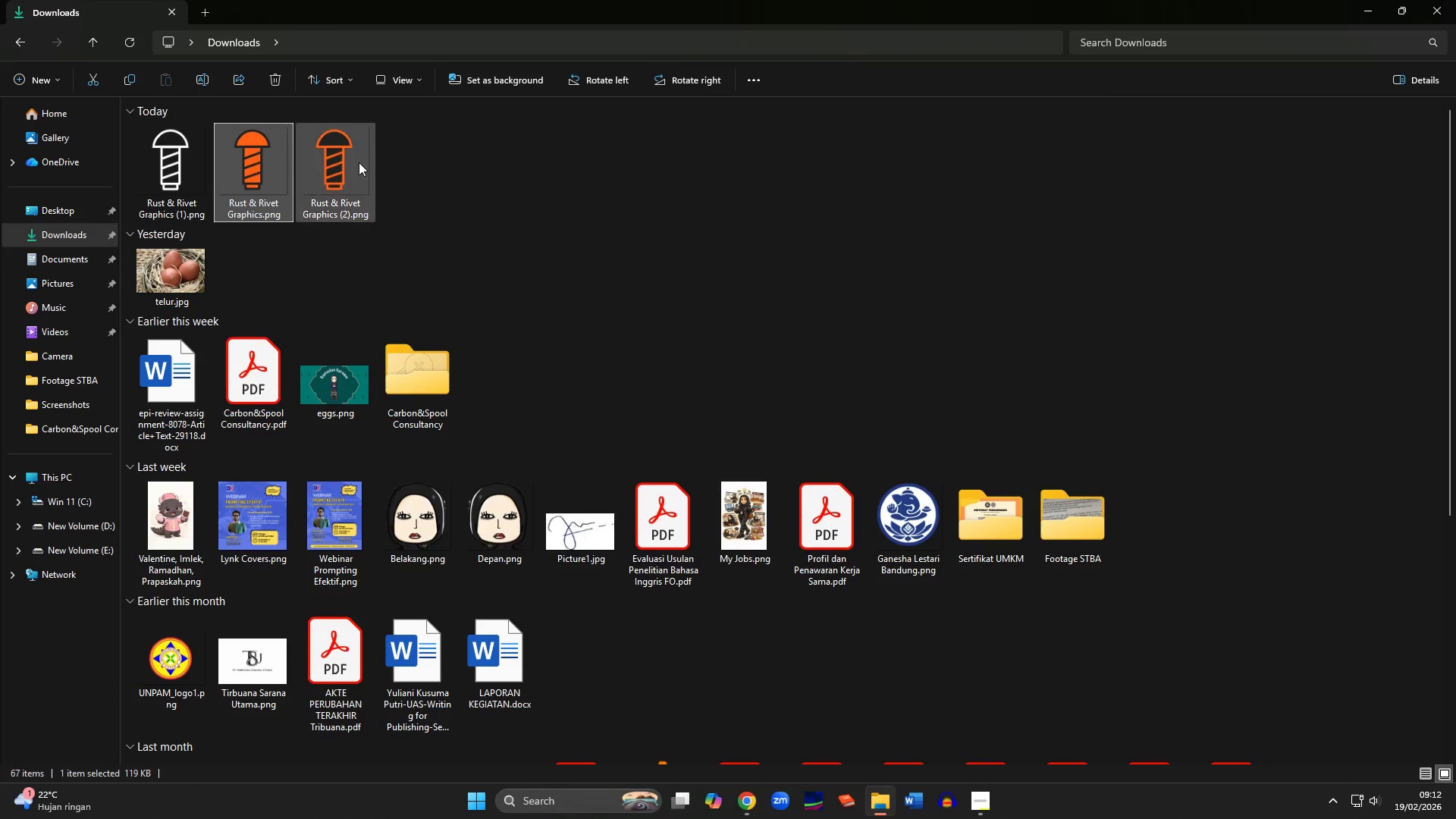 
double_click([354, 164])
 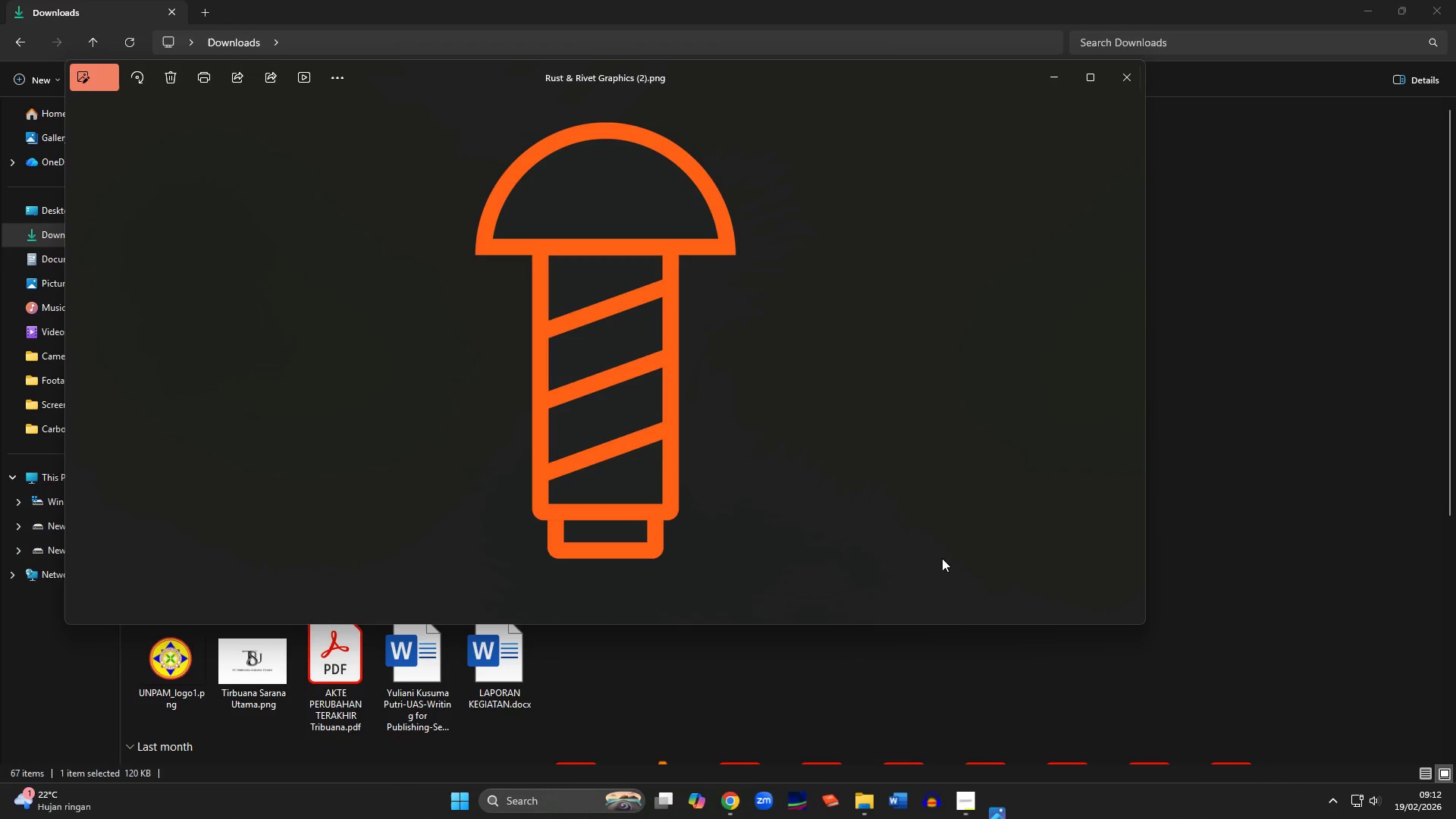 
mouse_move([955, 530])
 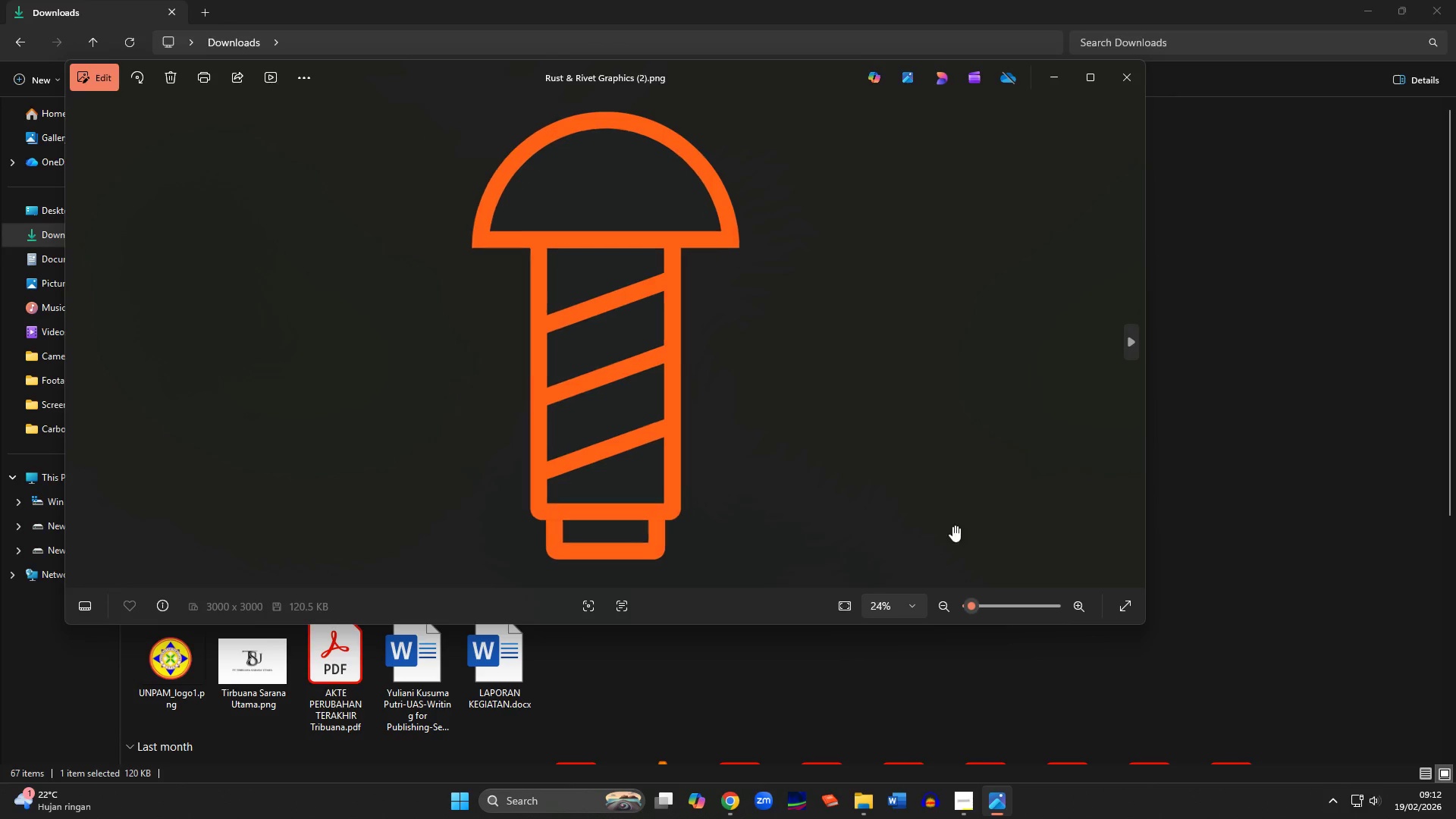 
scroll: coordinate [944, 471], scroll_direction: down, amount: 4.0
 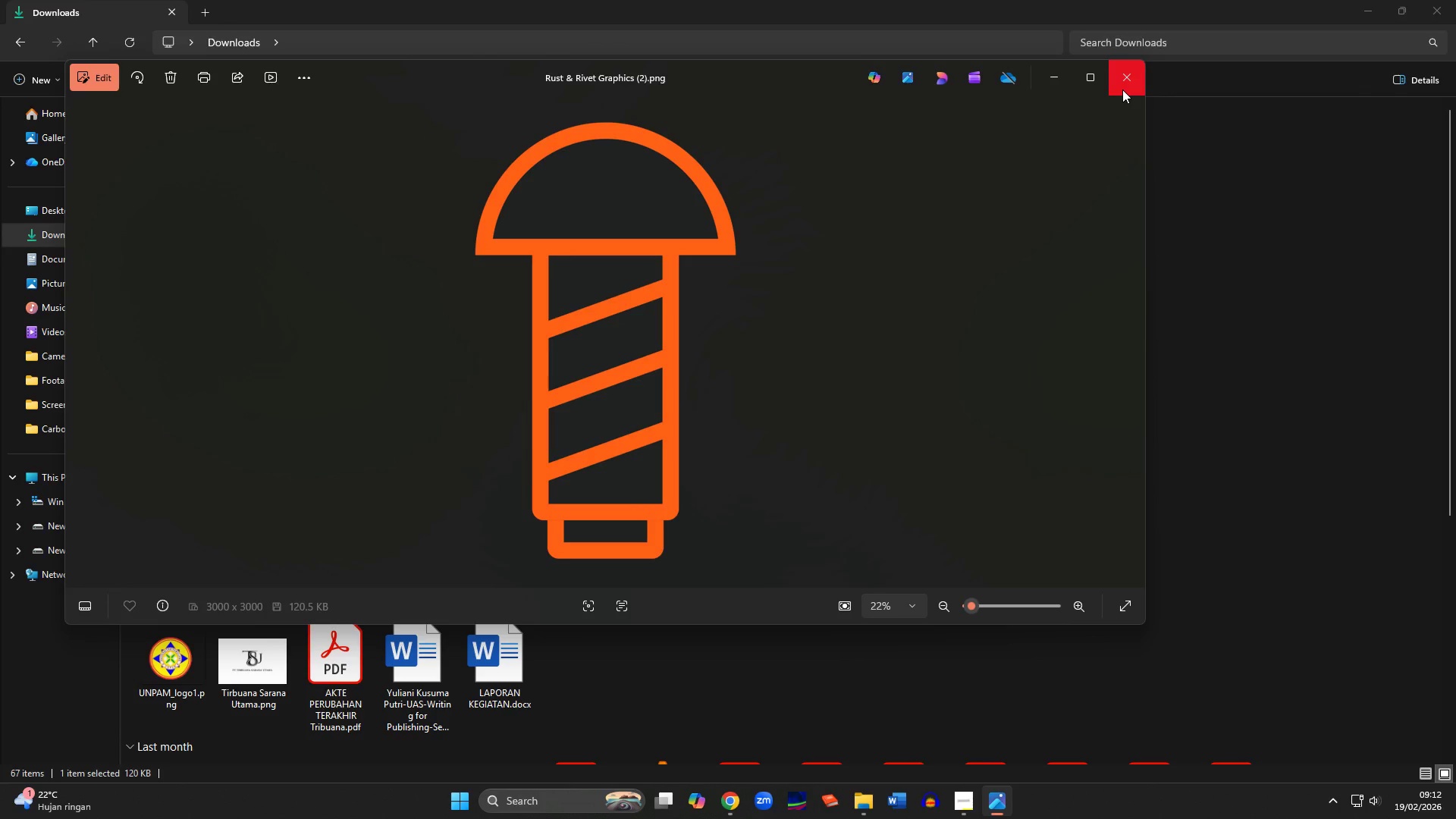 
left_click([1122, 89])
 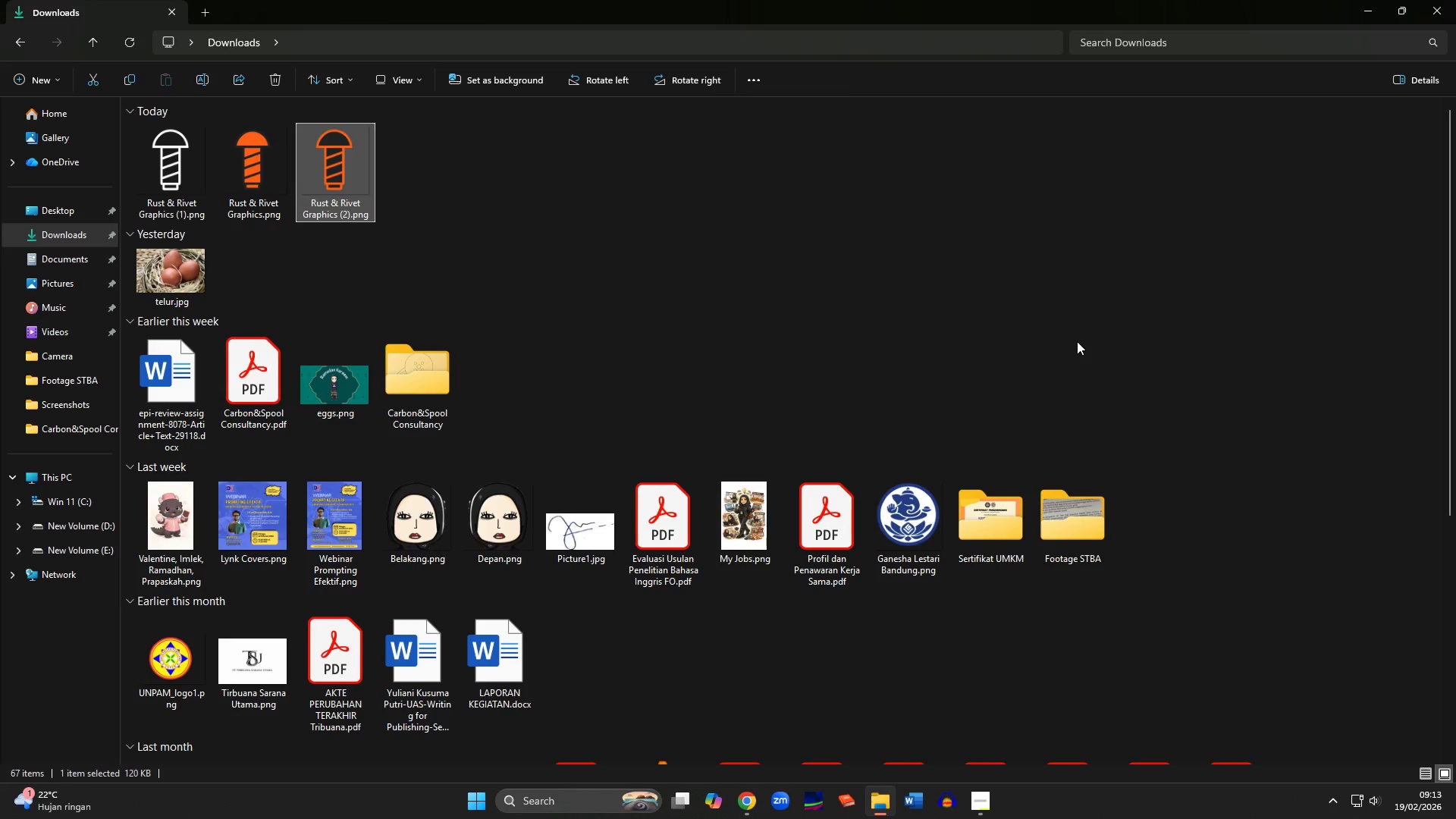 
left_click([1435, 15])
 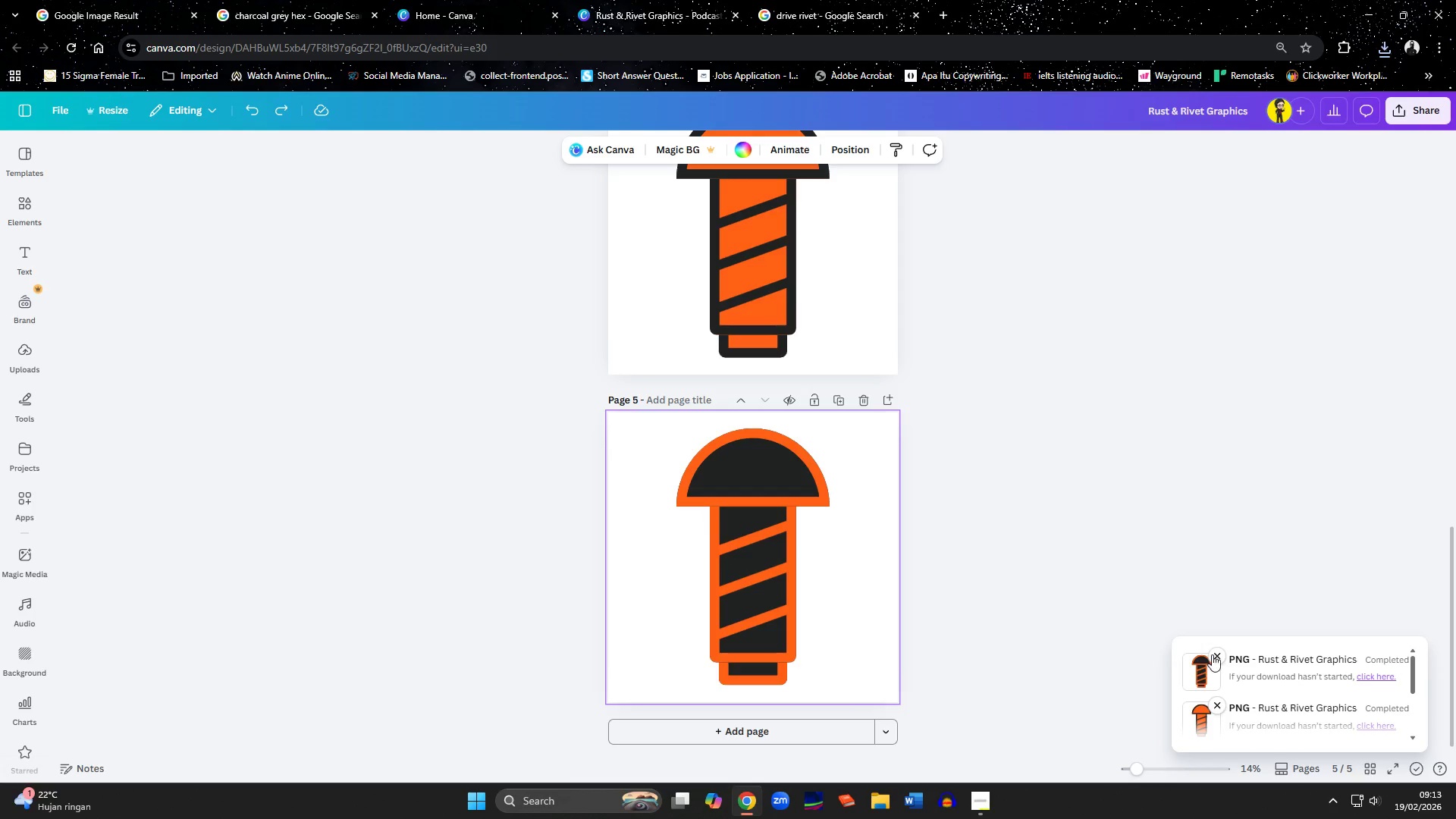 
double_click([1214, 658])
 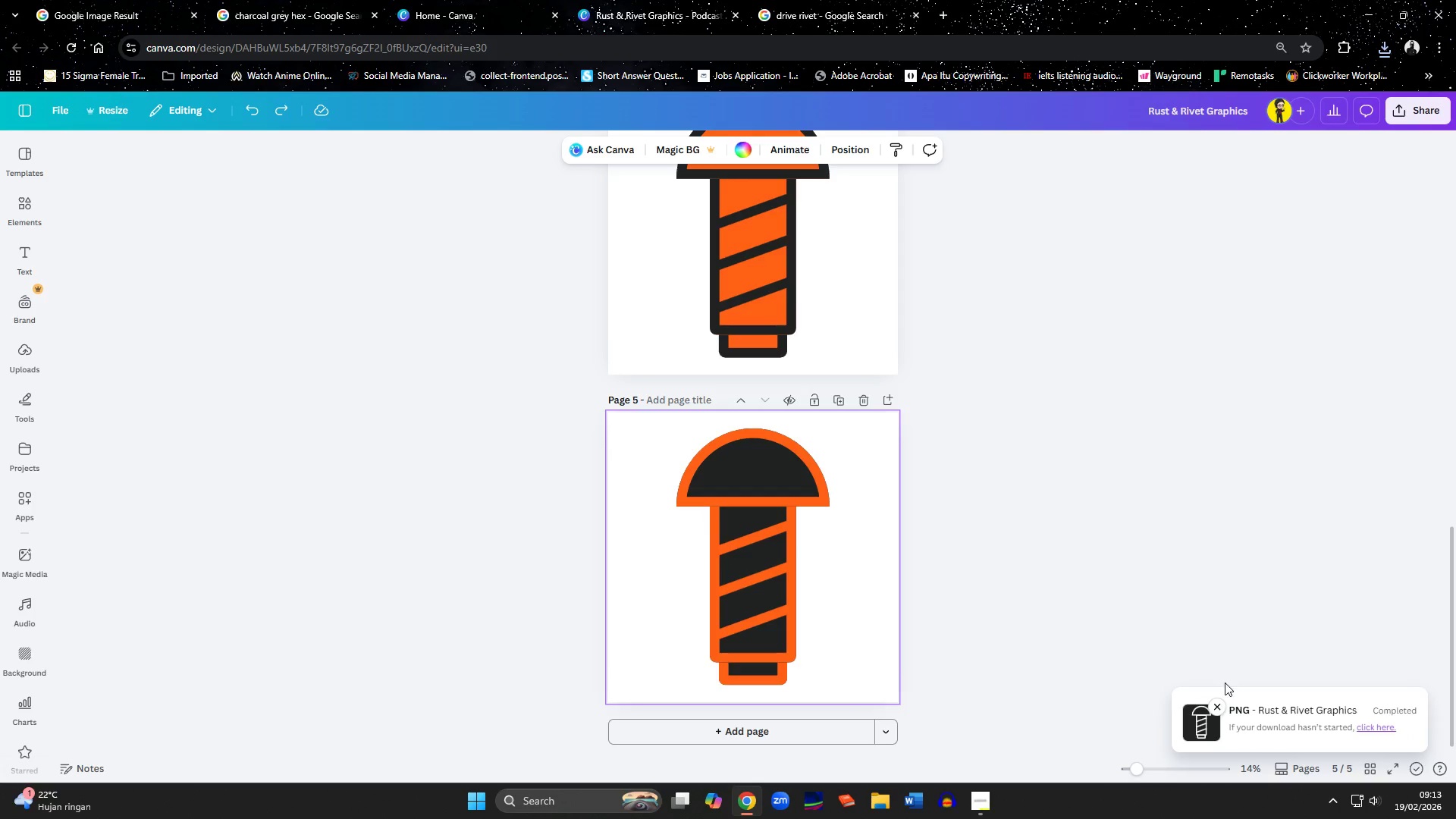 
left_click([1216, 707])
 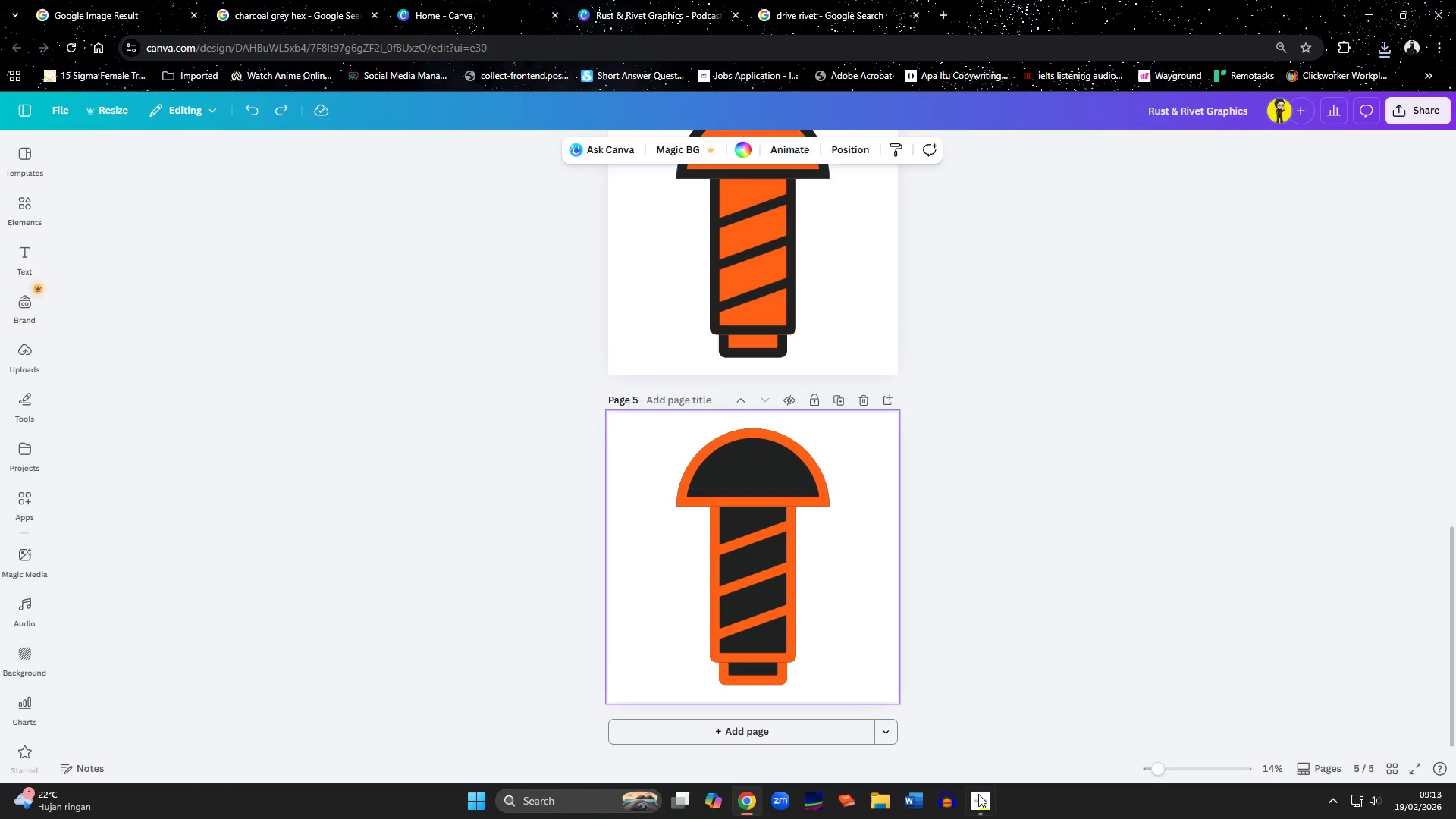 
left_click([984, 808])